 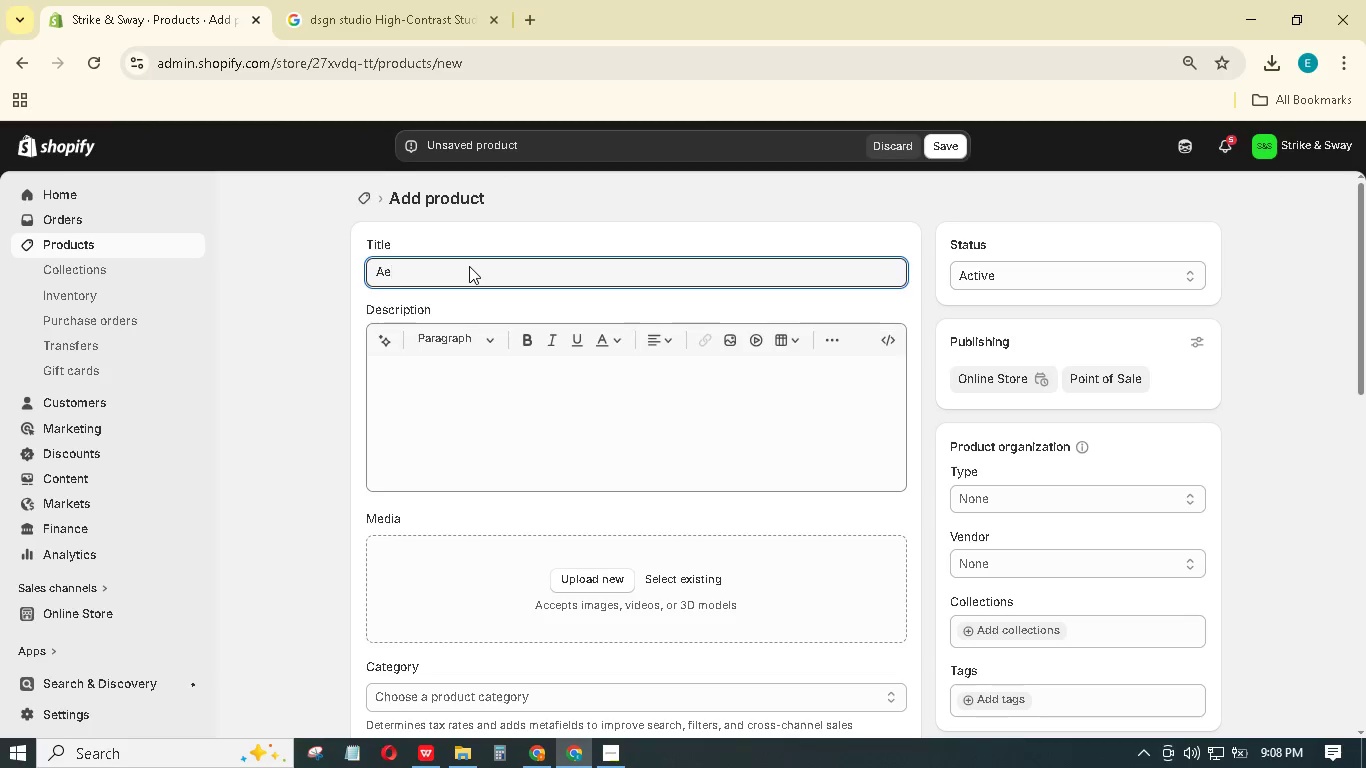 
hold_key(key=ShiftLeft, duration=0.61)
 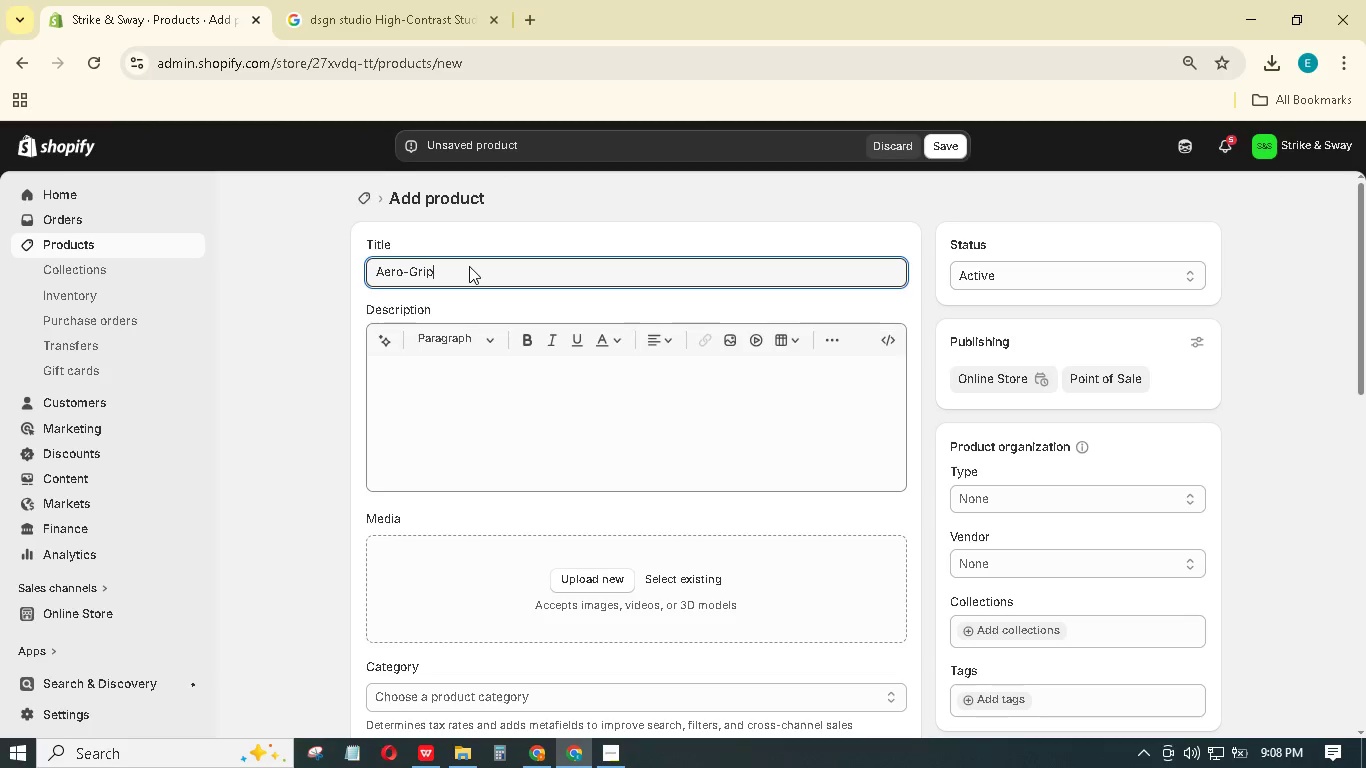 
hold_key(key=ShiftLeft, duration=0.5)
 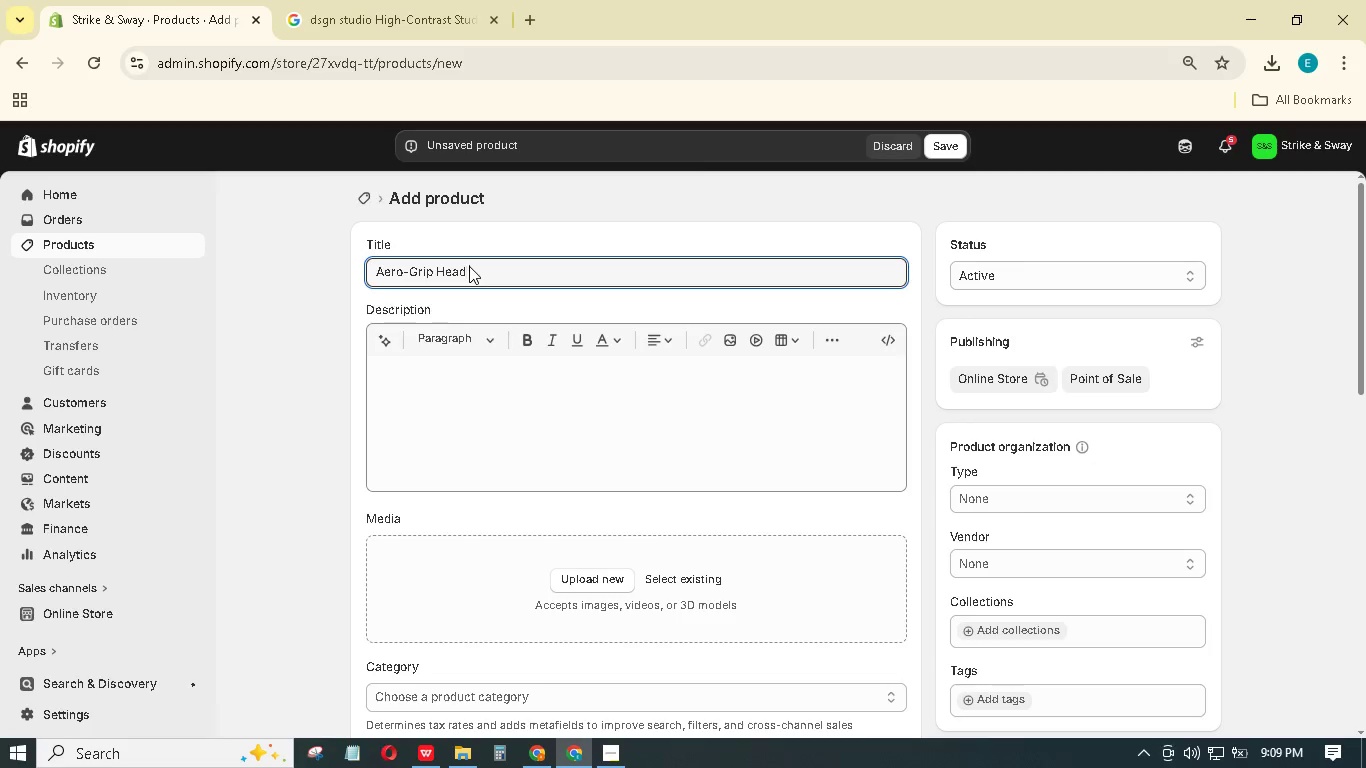 
hold_key(key=ShiftLeft, duration=0.84)
 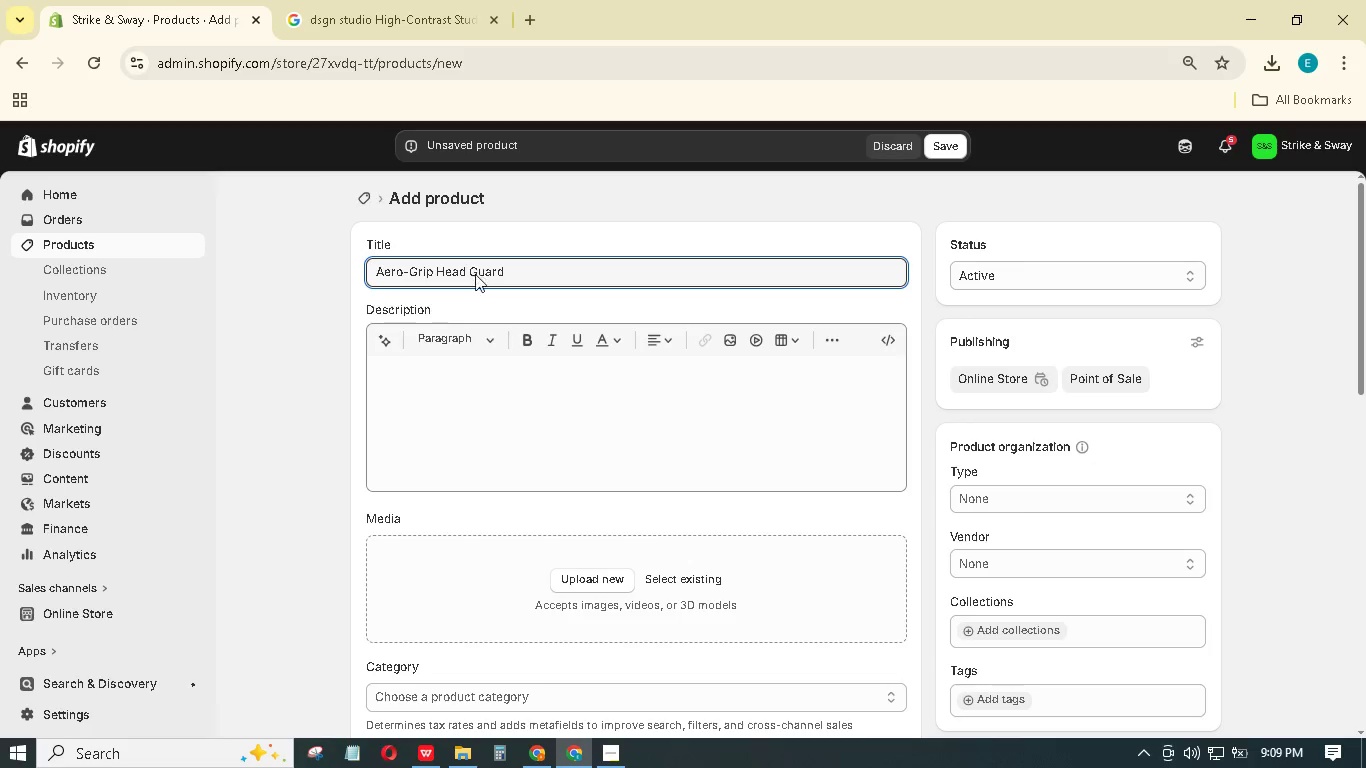 
key(Control+A)
 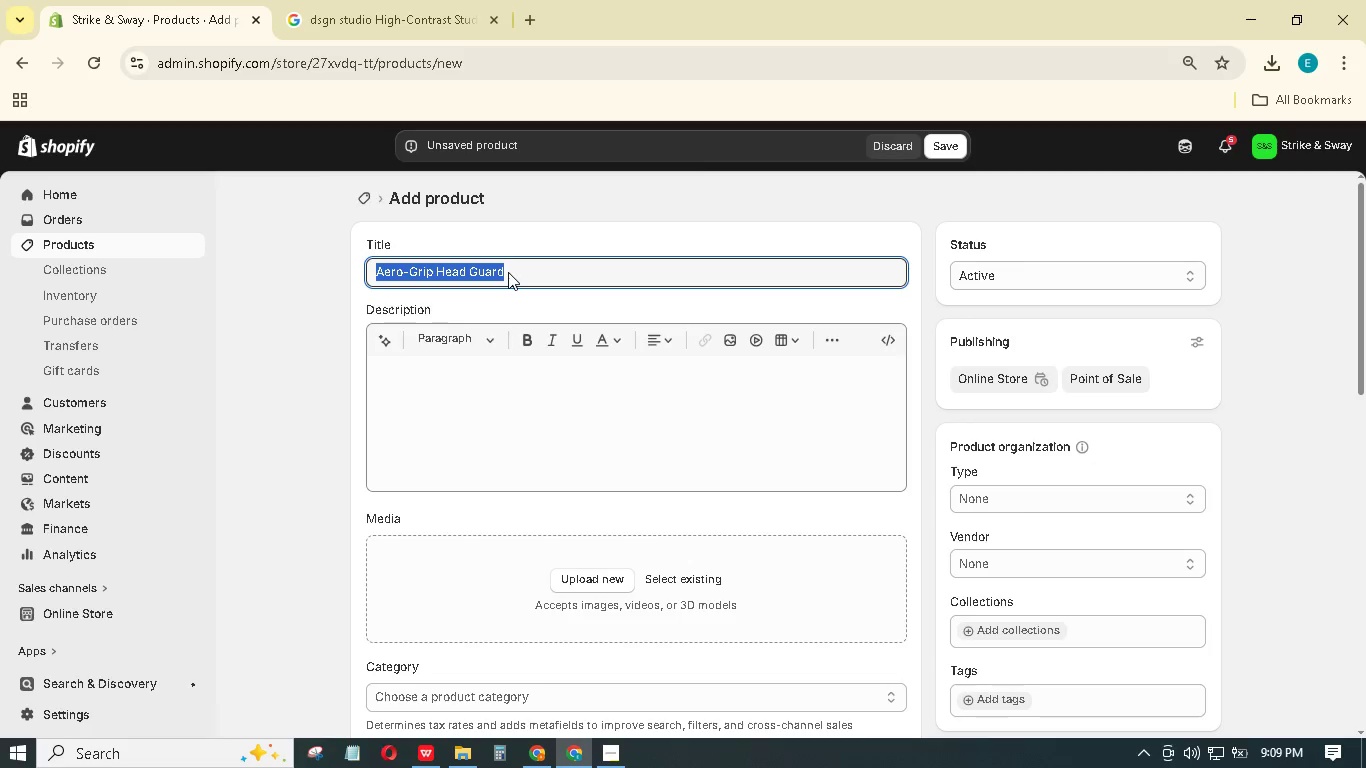 
key(Control+C)
 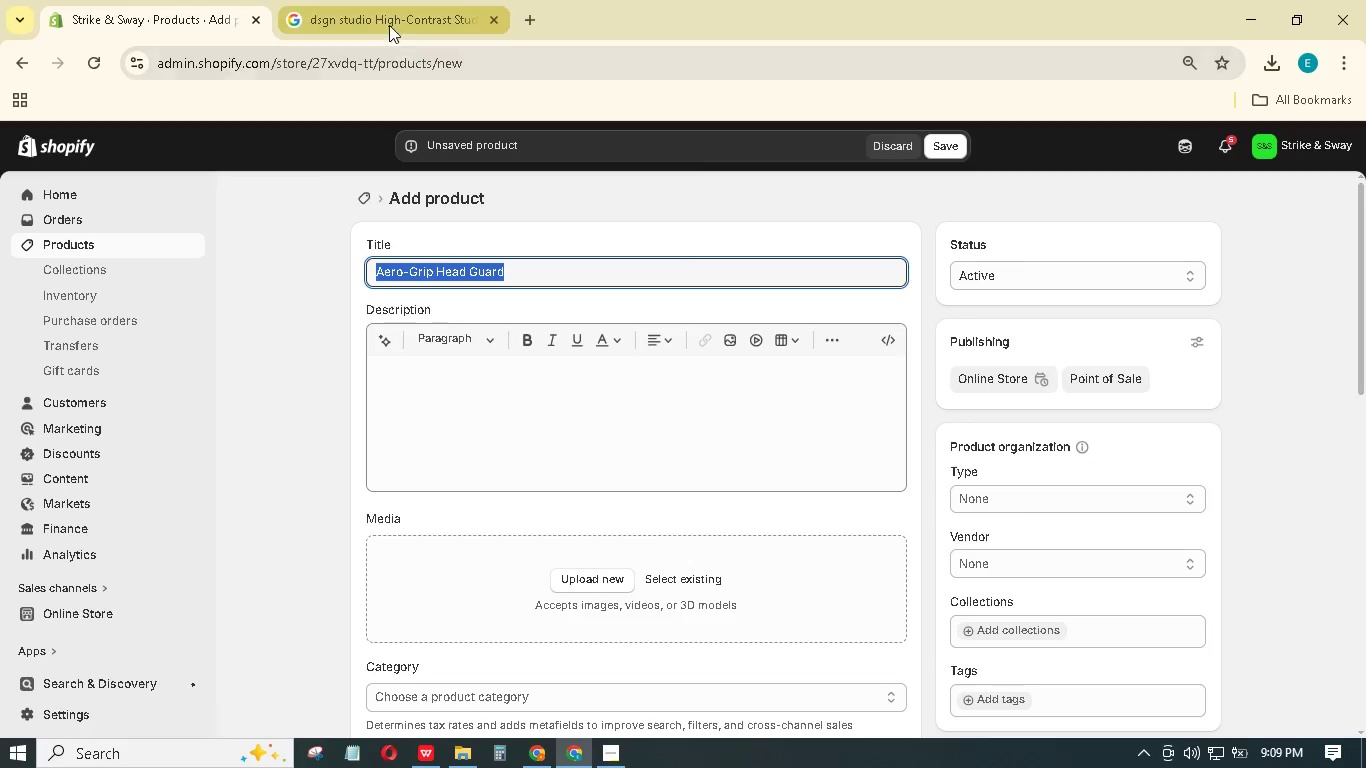 
left_click([391, 13])
 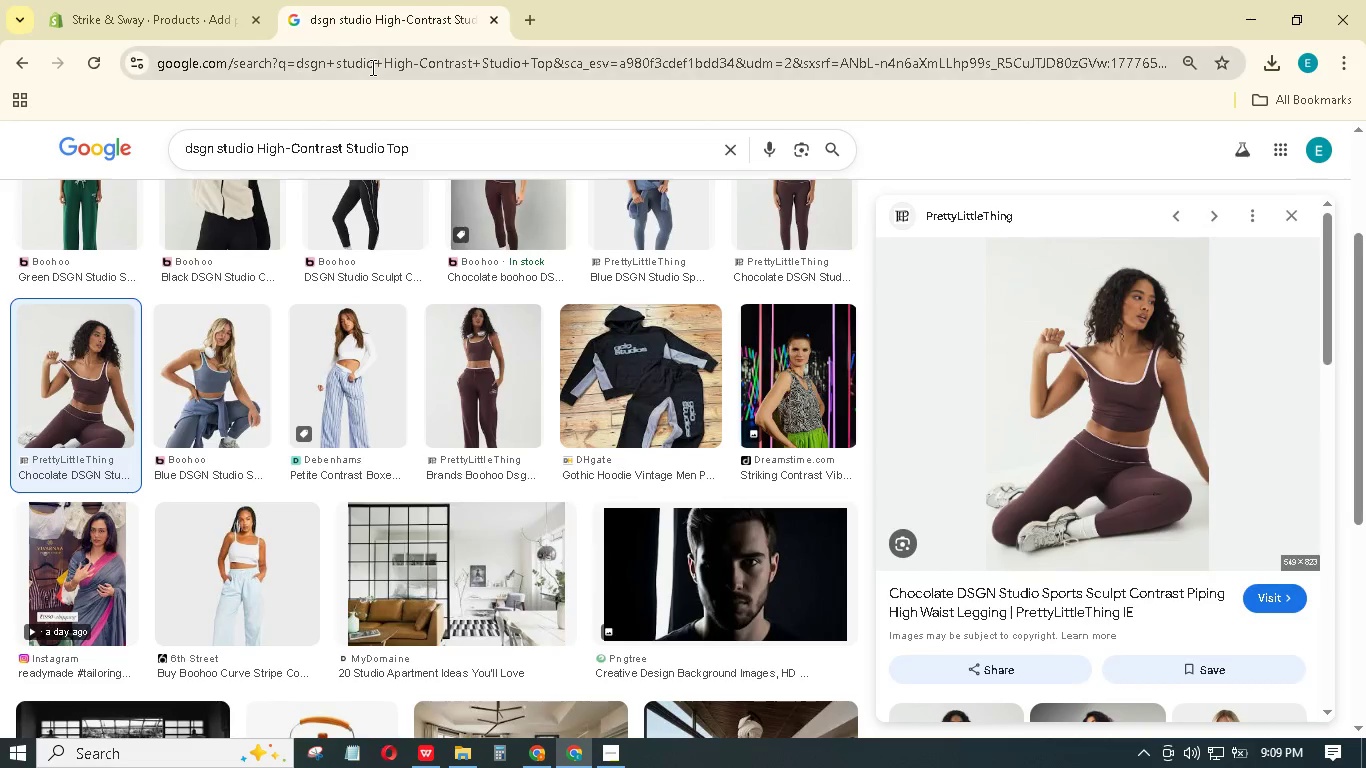 
left_click([371, 67])
 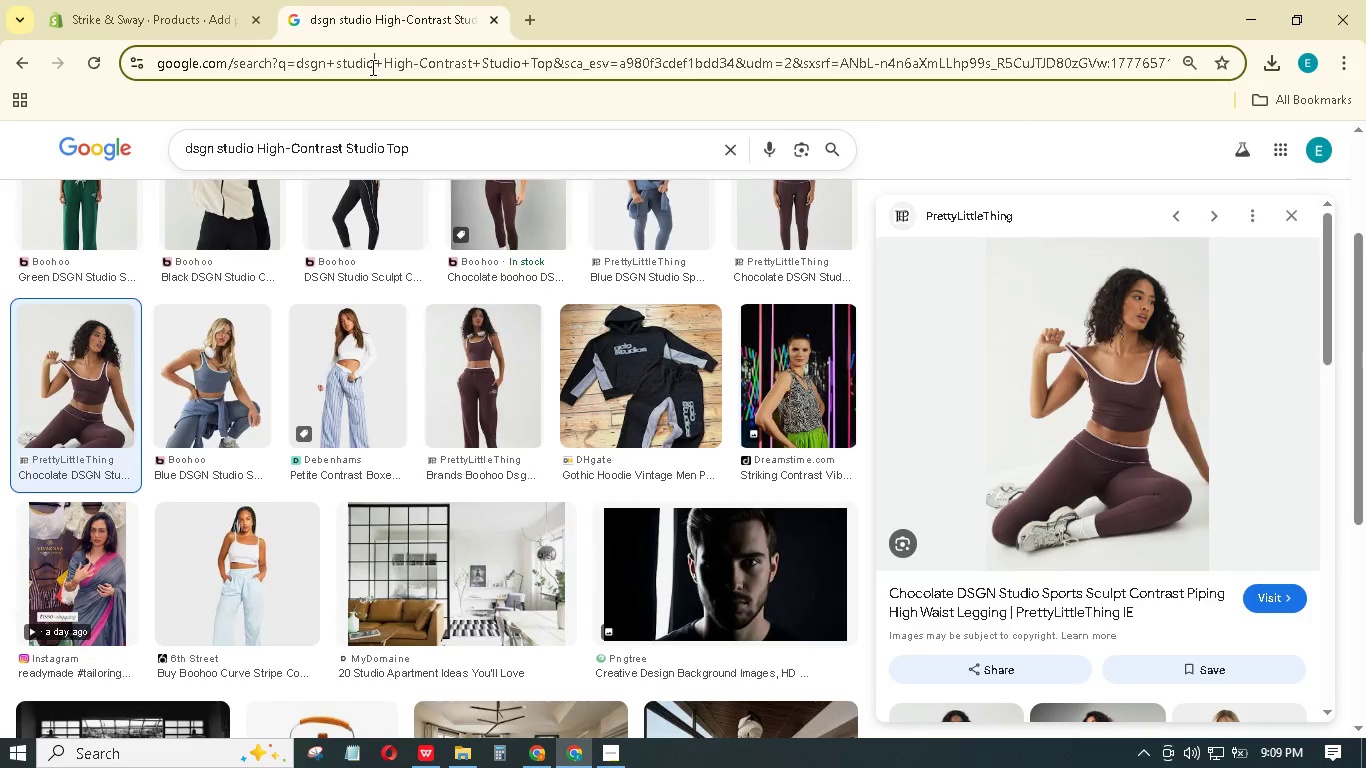 
hold_key(key=ControlLeft, duration=1.5)
 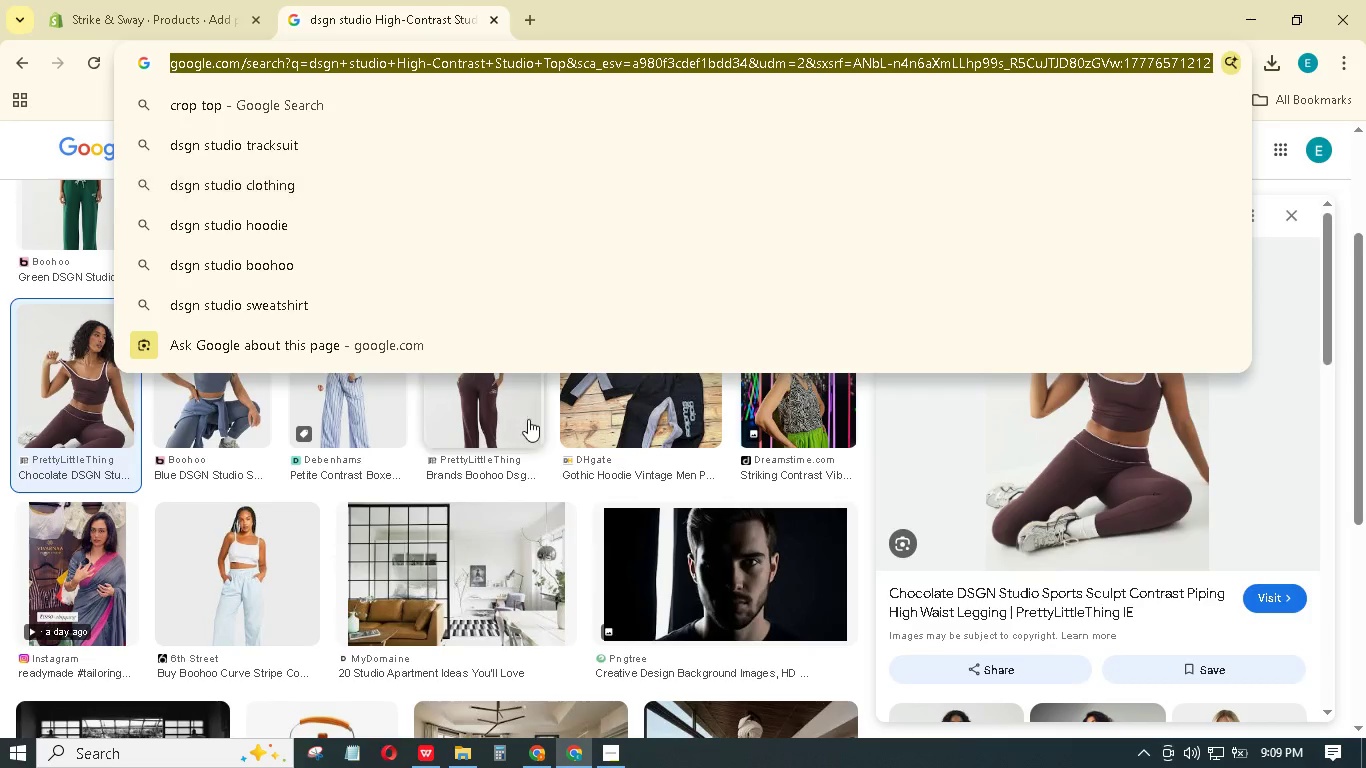 
hold_key(key=ControlLeft, duration=0.42)
 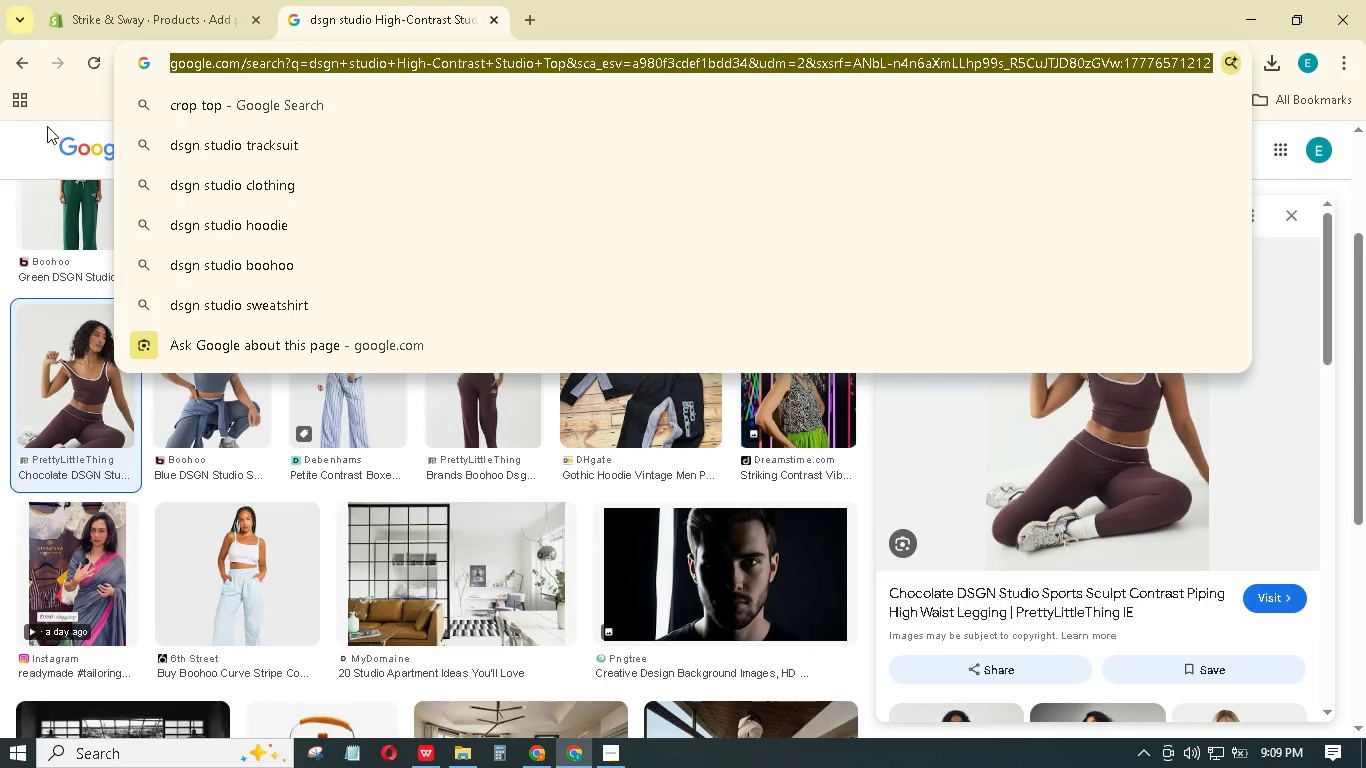 
left_click([64, 112])
 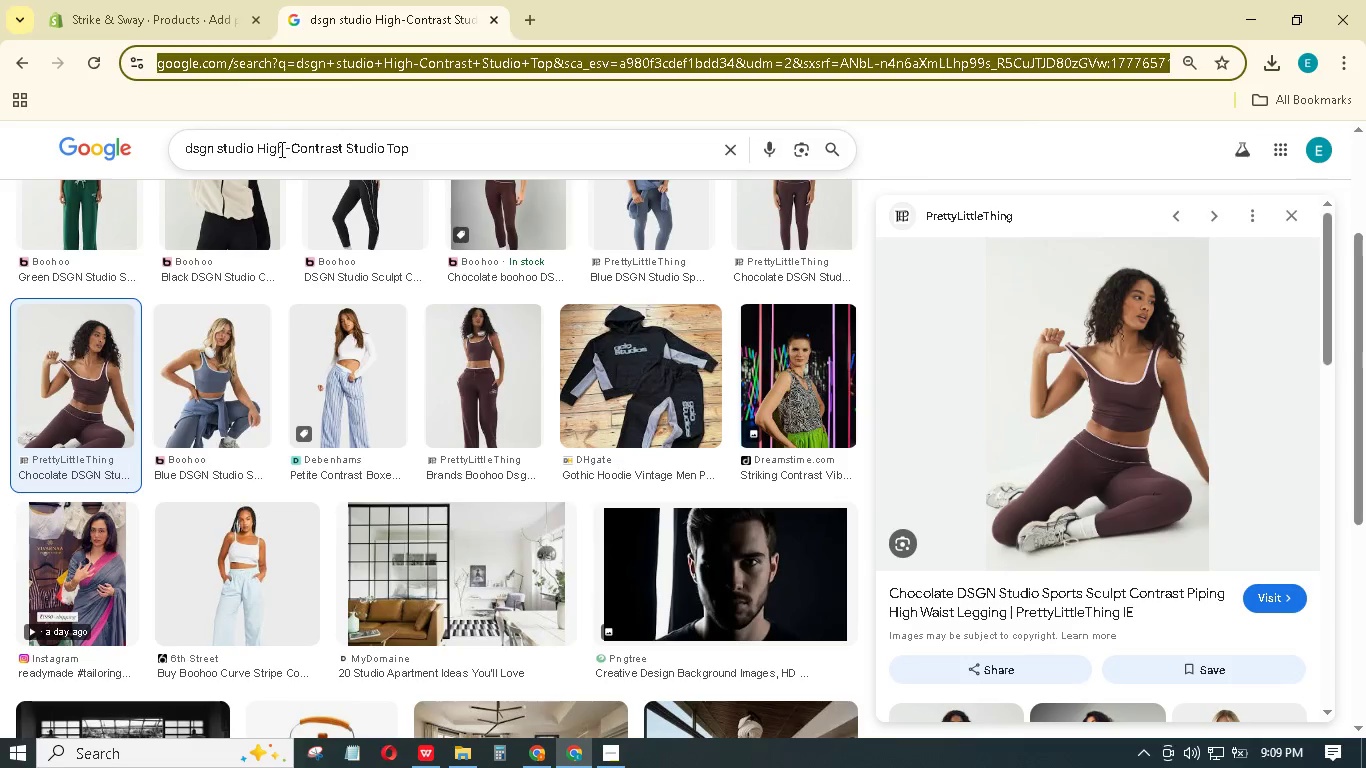 
left_click([280, 149])
 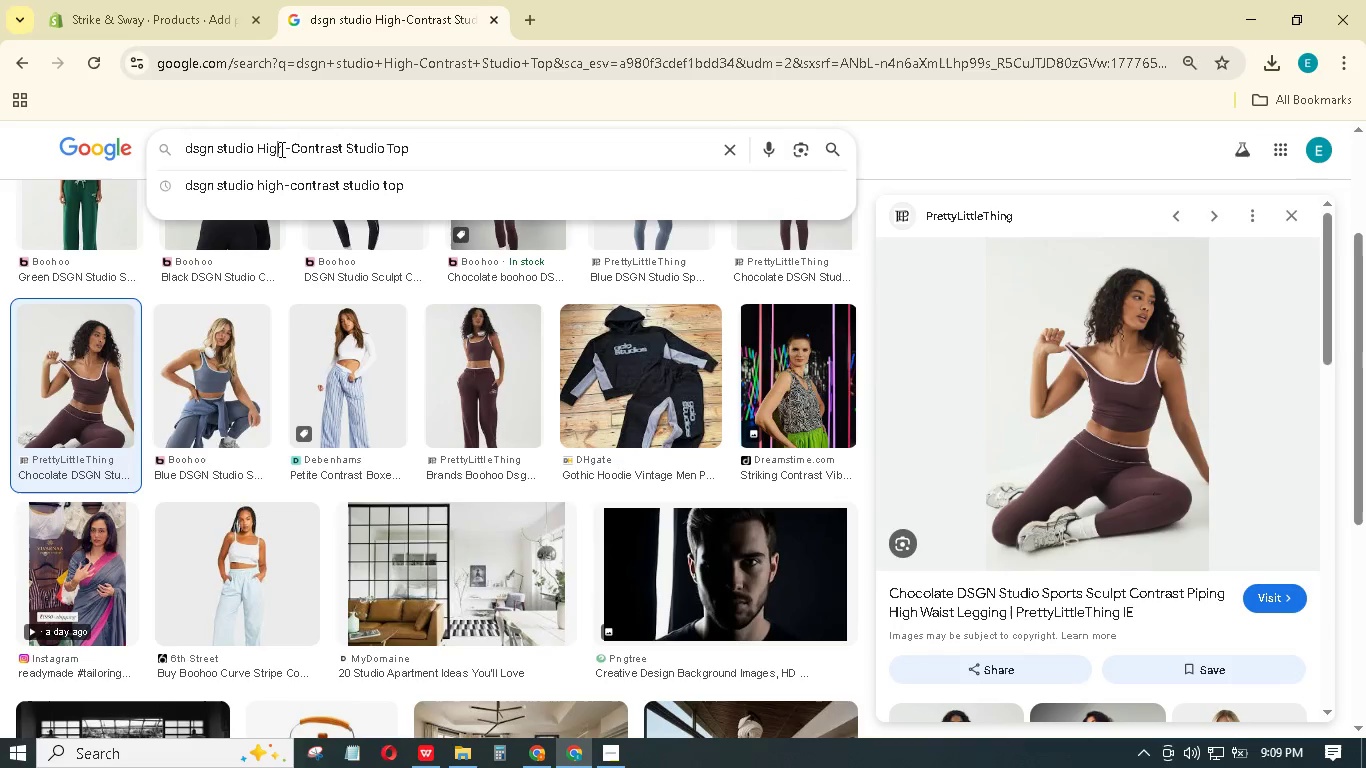 
hold_key(key=A, duration=0.33)
 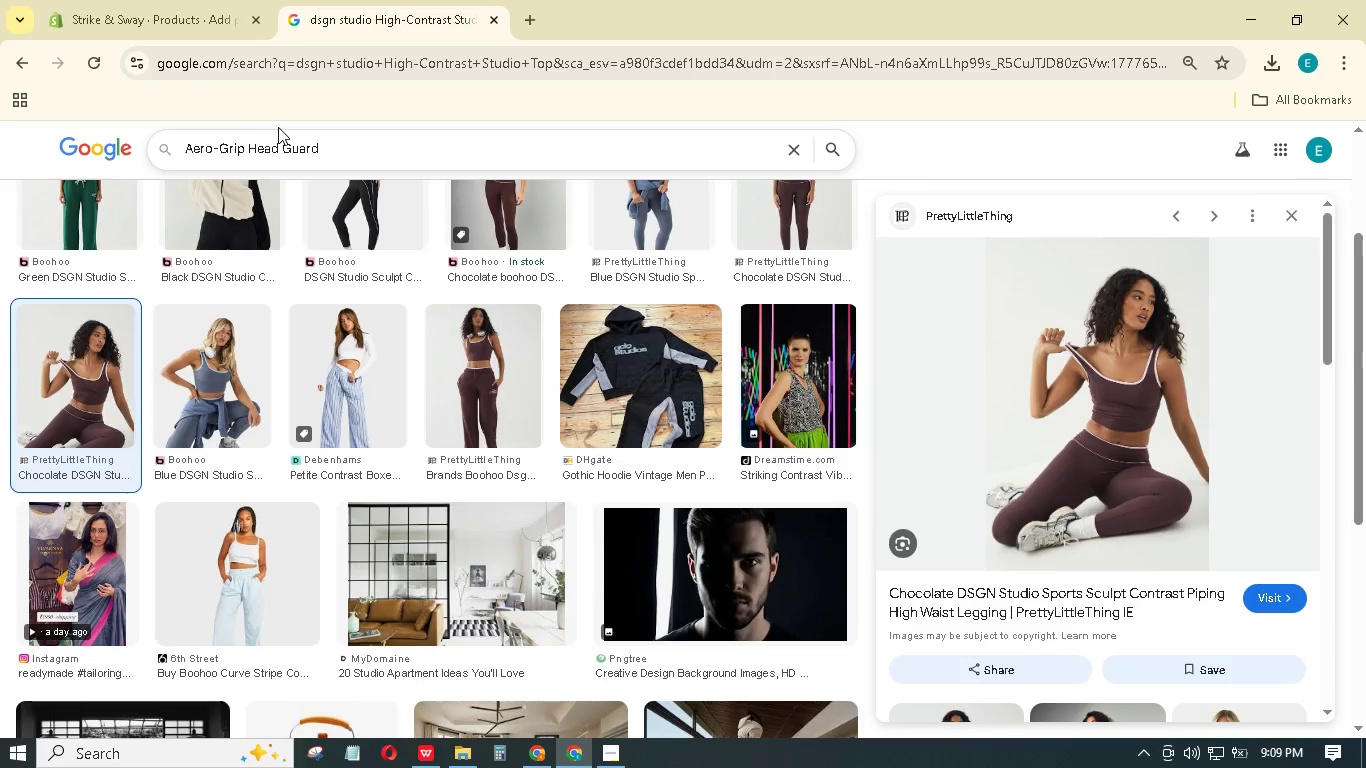 
key(Control+V)
 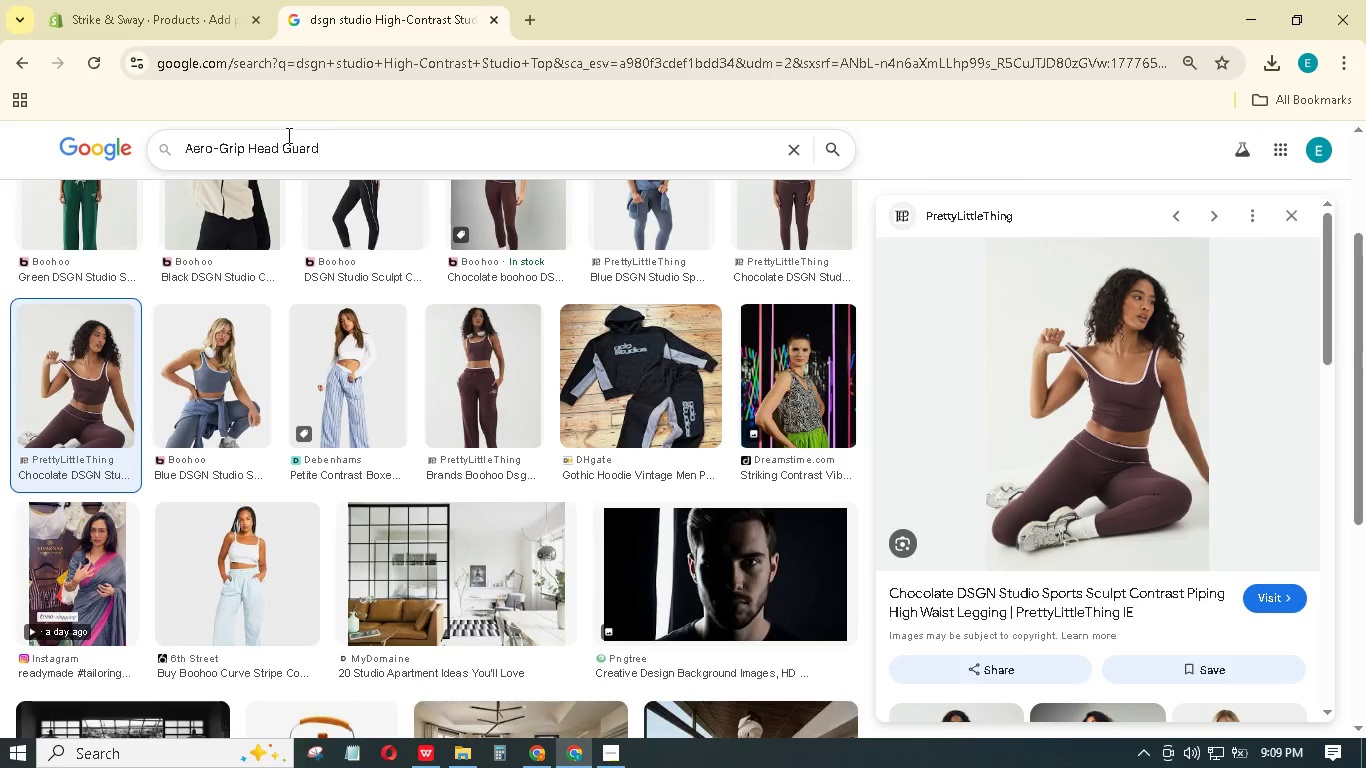 
key(Enter)
 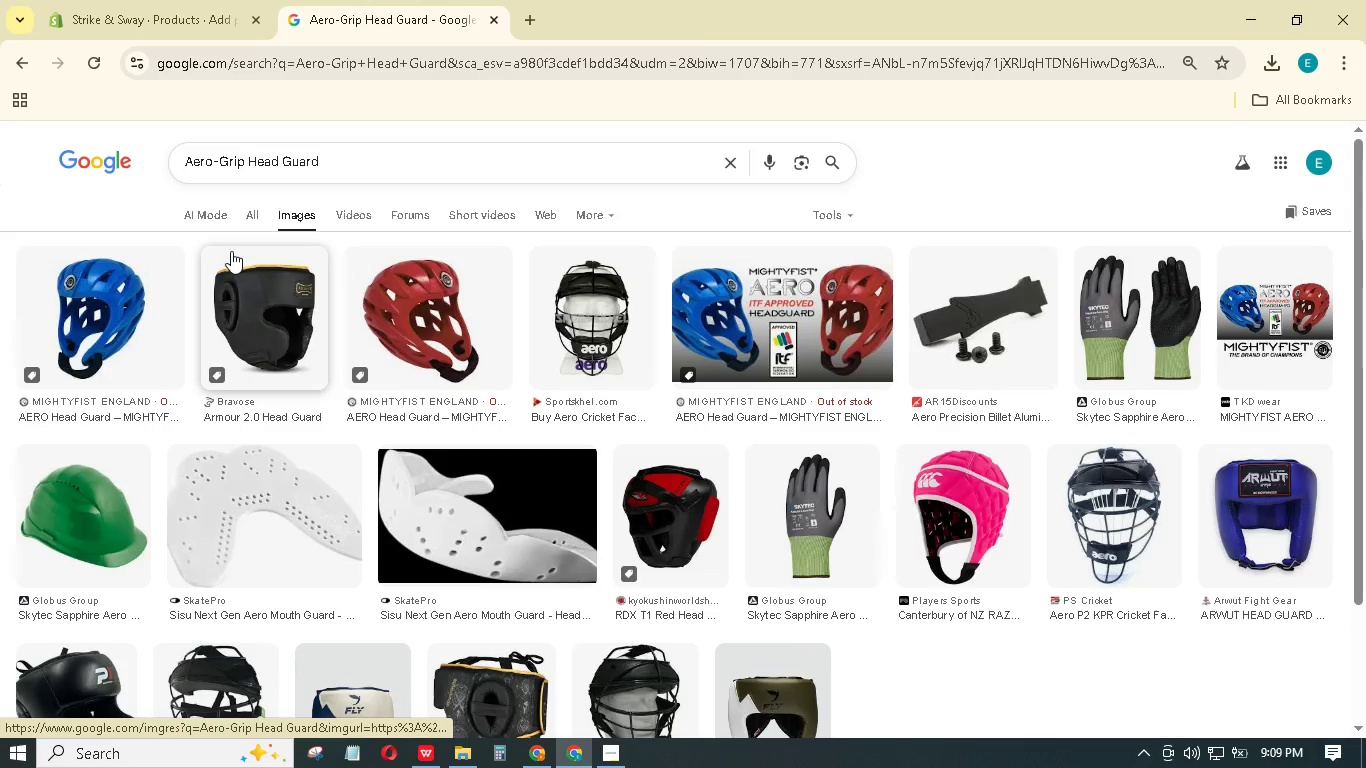 
wait(9.98)
 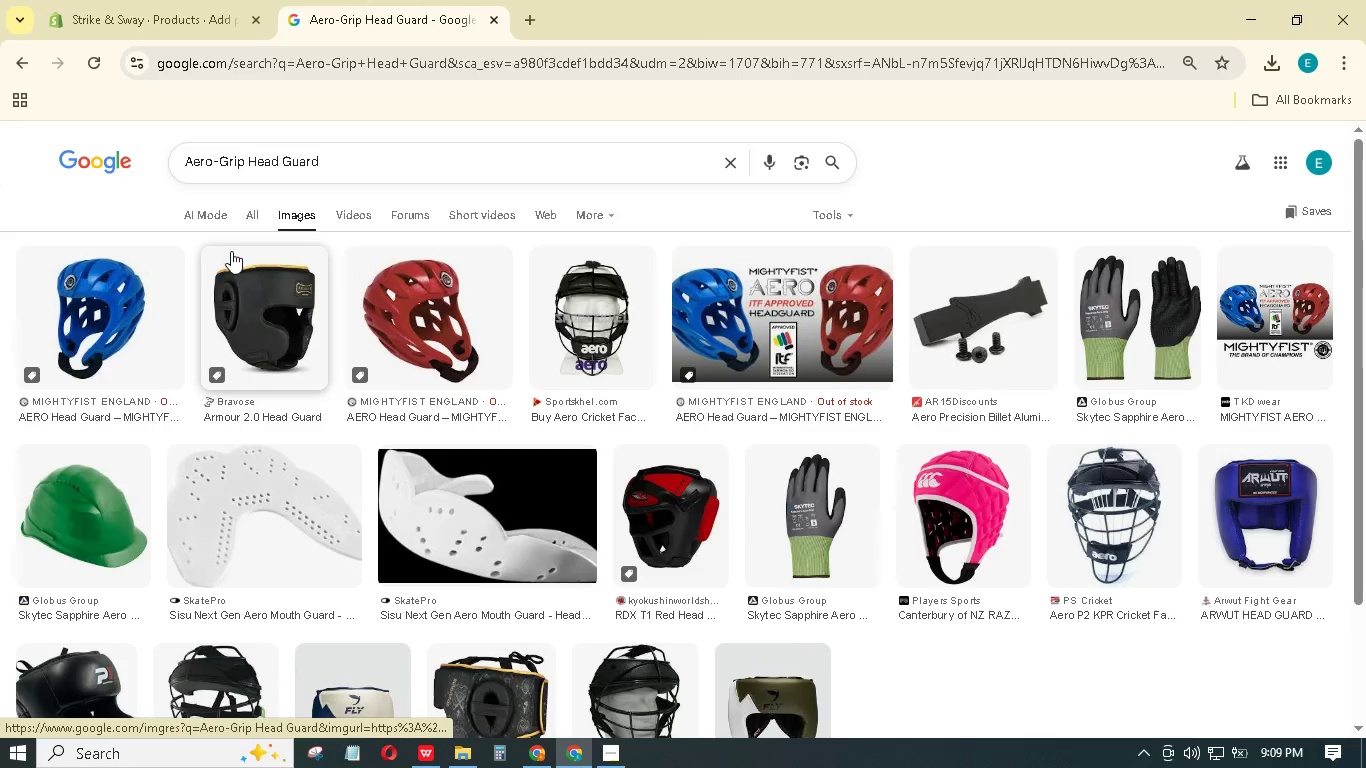 
left_click([424, 310])
 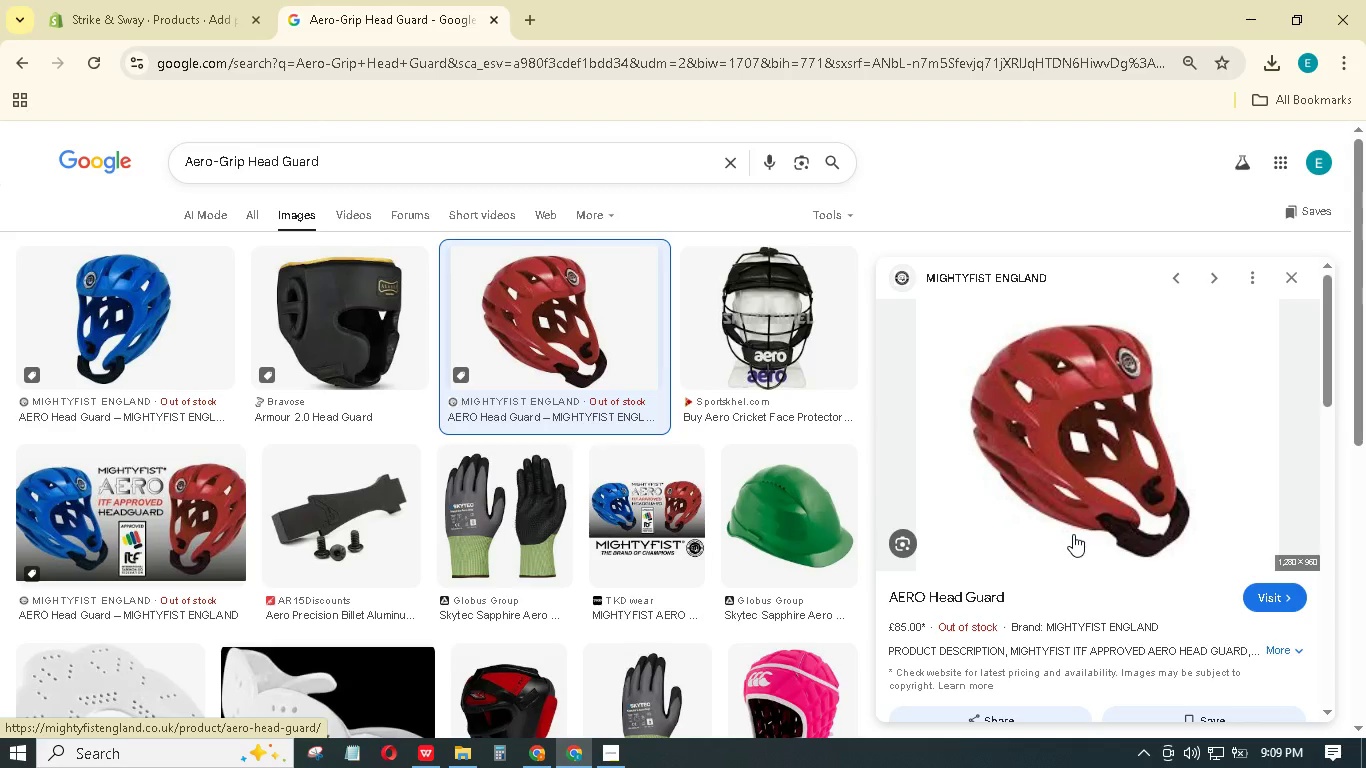 
wait(13.22)
 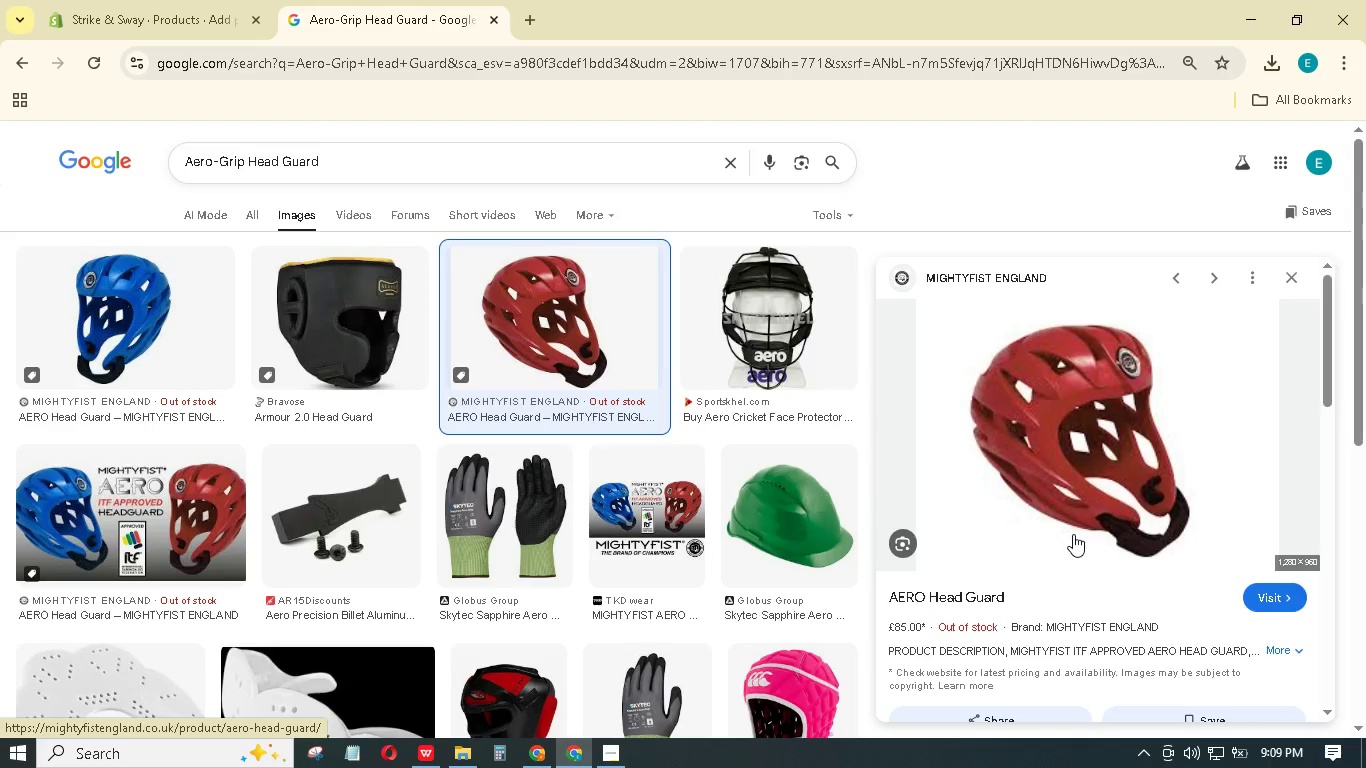 
scroll: coordinate [1048, 411], scroll_direction: down, amount: 3.0
 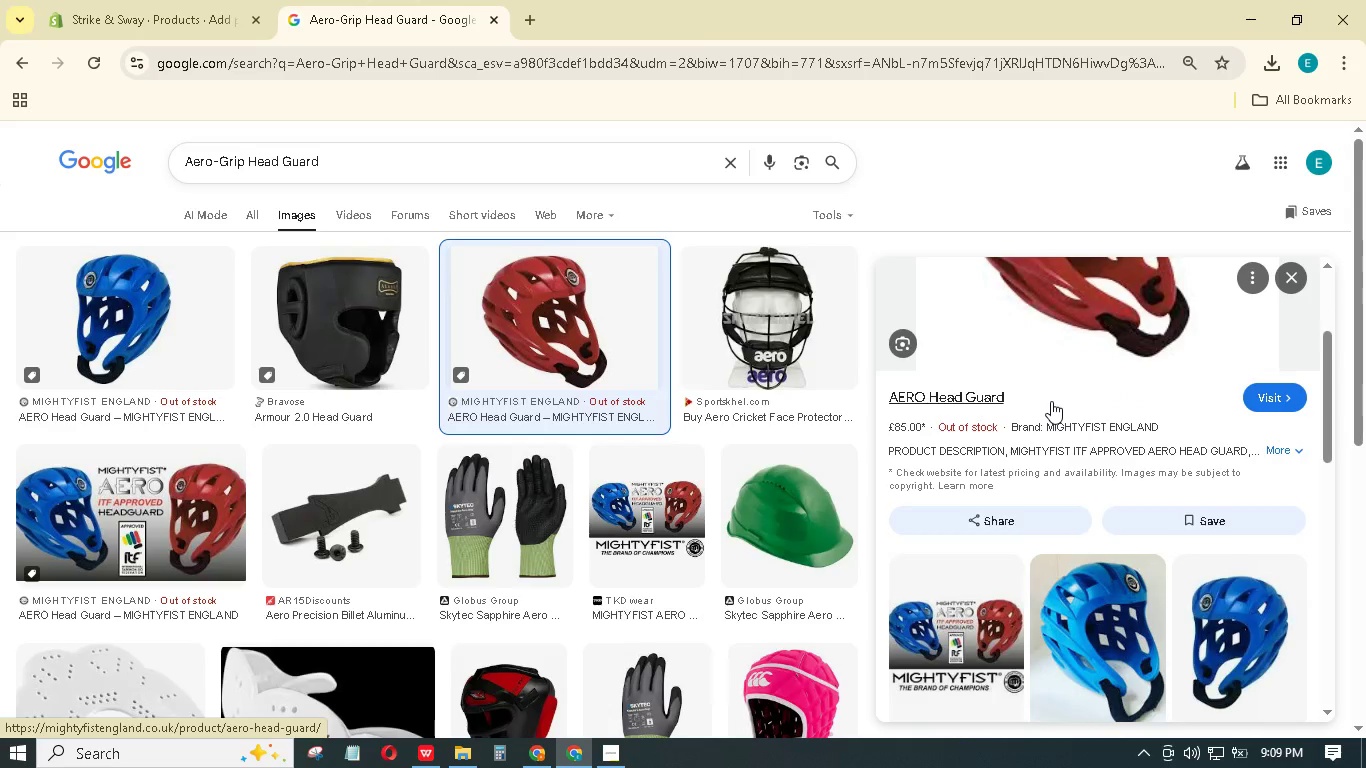 
scroll: coordinate [1051, 401], scroll_direction: up, amount: 5.0
 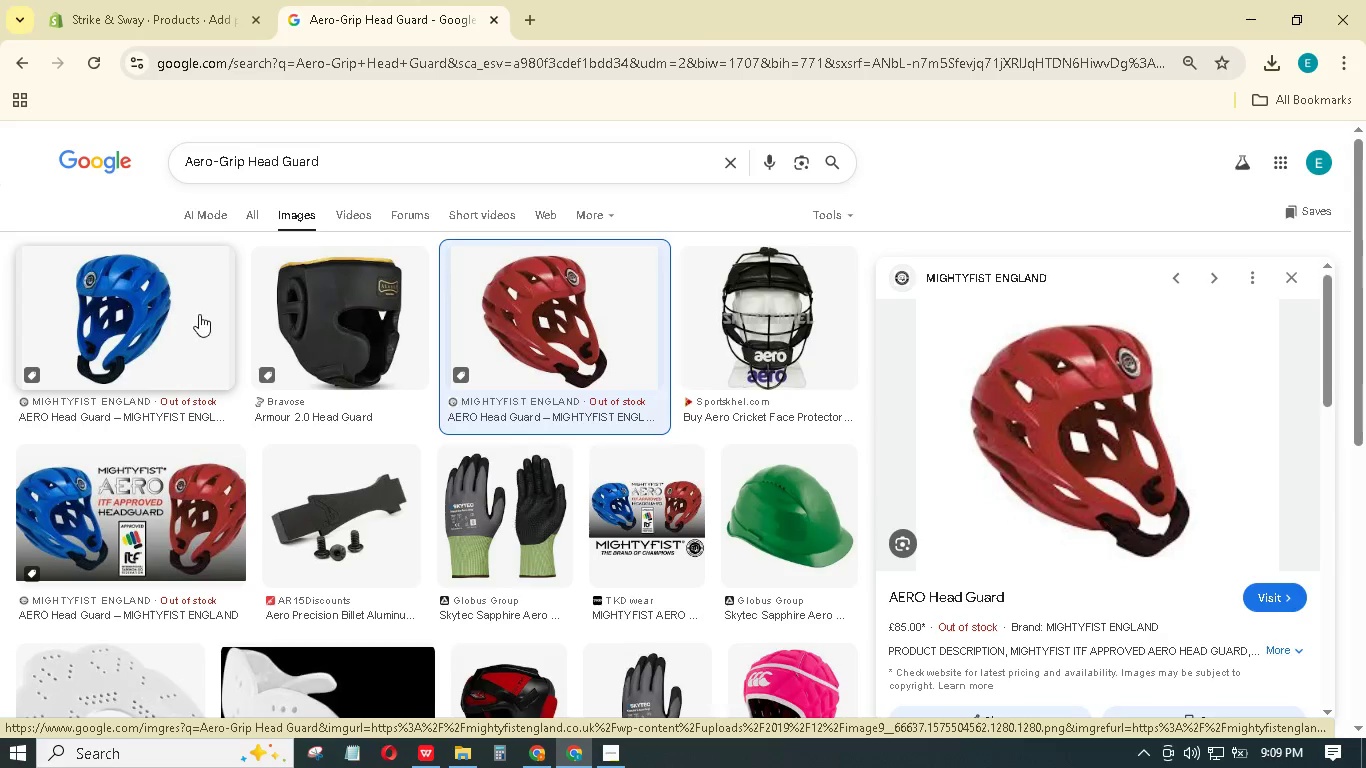 
left_click([159, 300])
 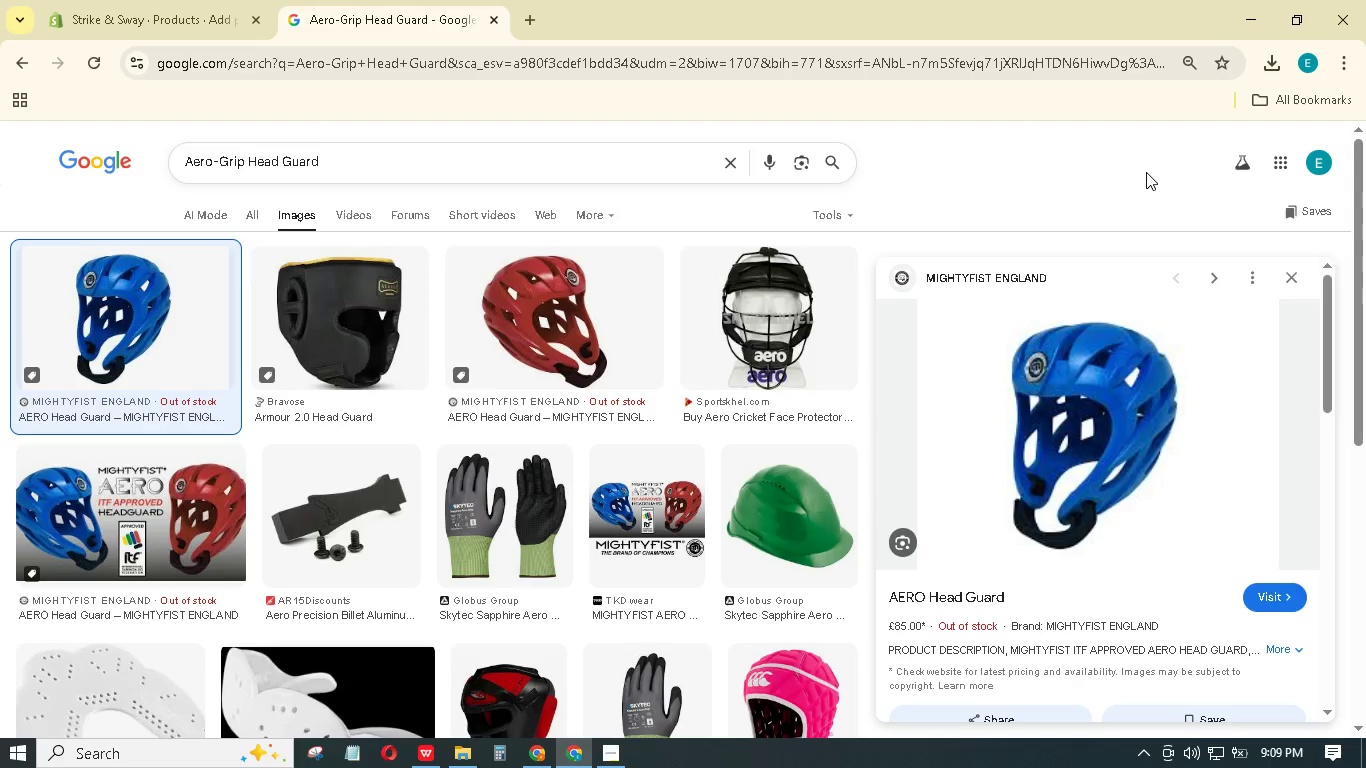 
wait(16.64)
 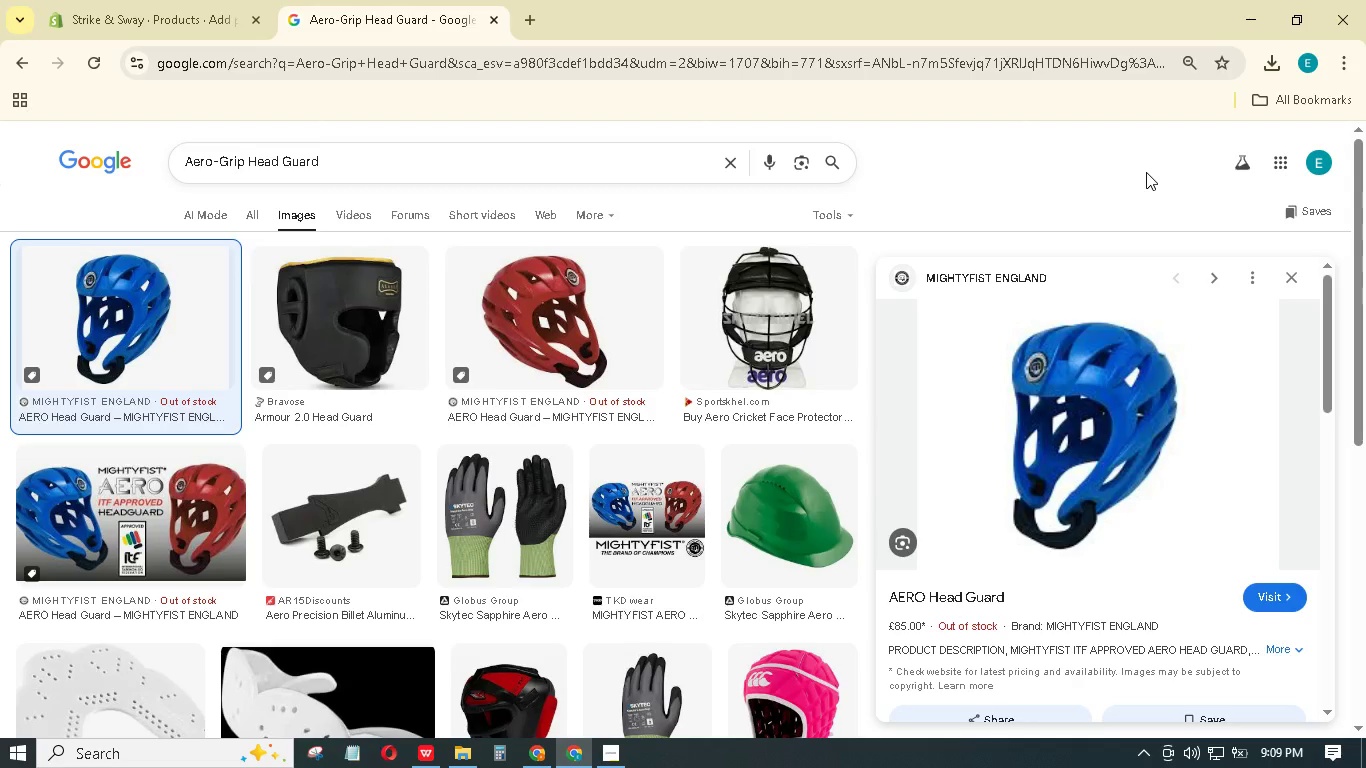 
mouse_move([1153, 367])
 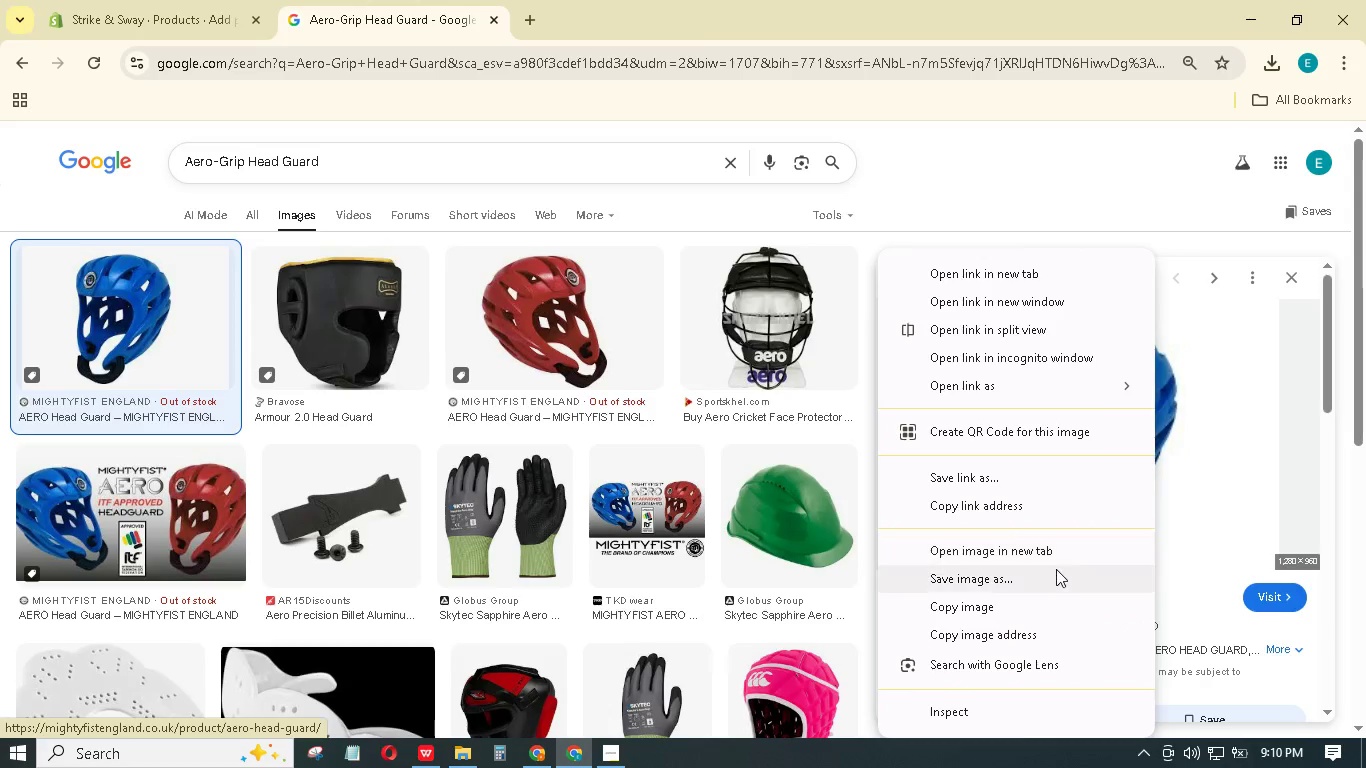 
left_click([1056, 576])
 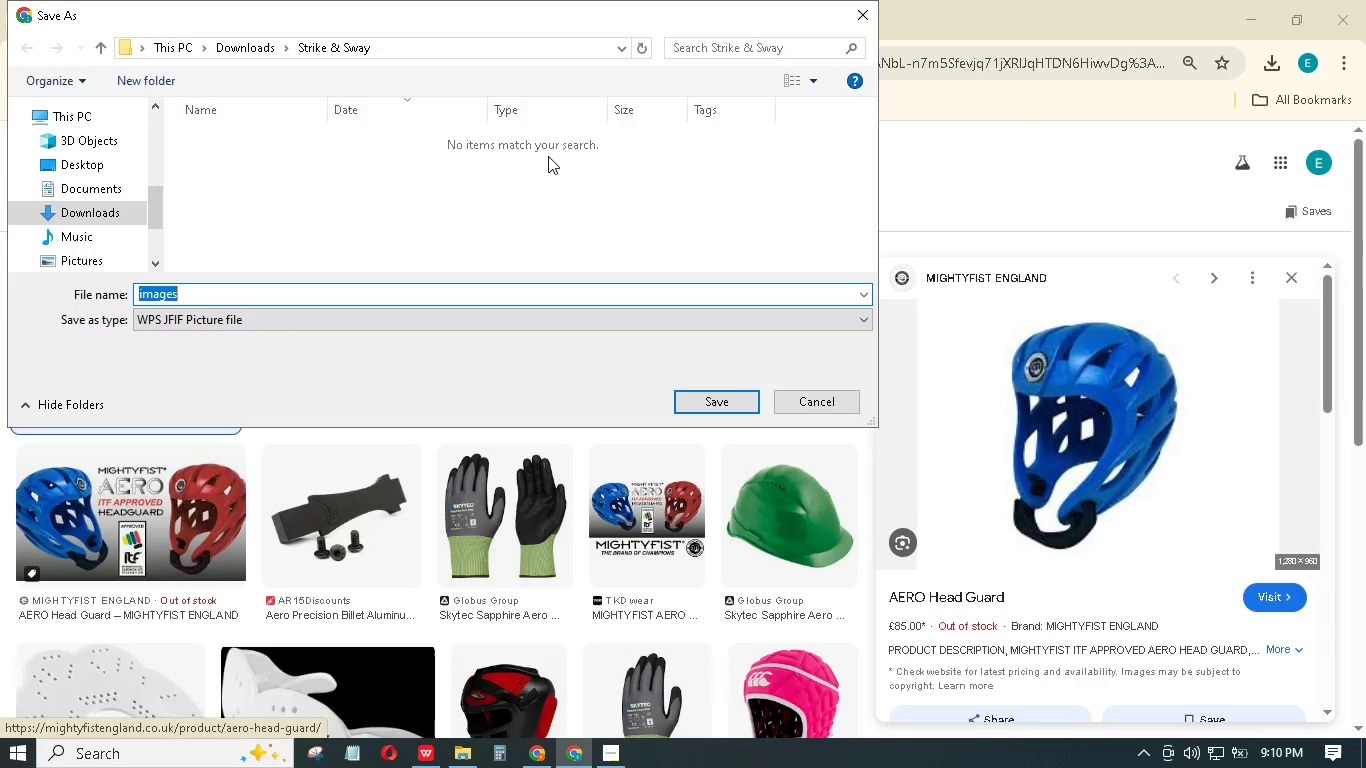 
key(Control+V)
 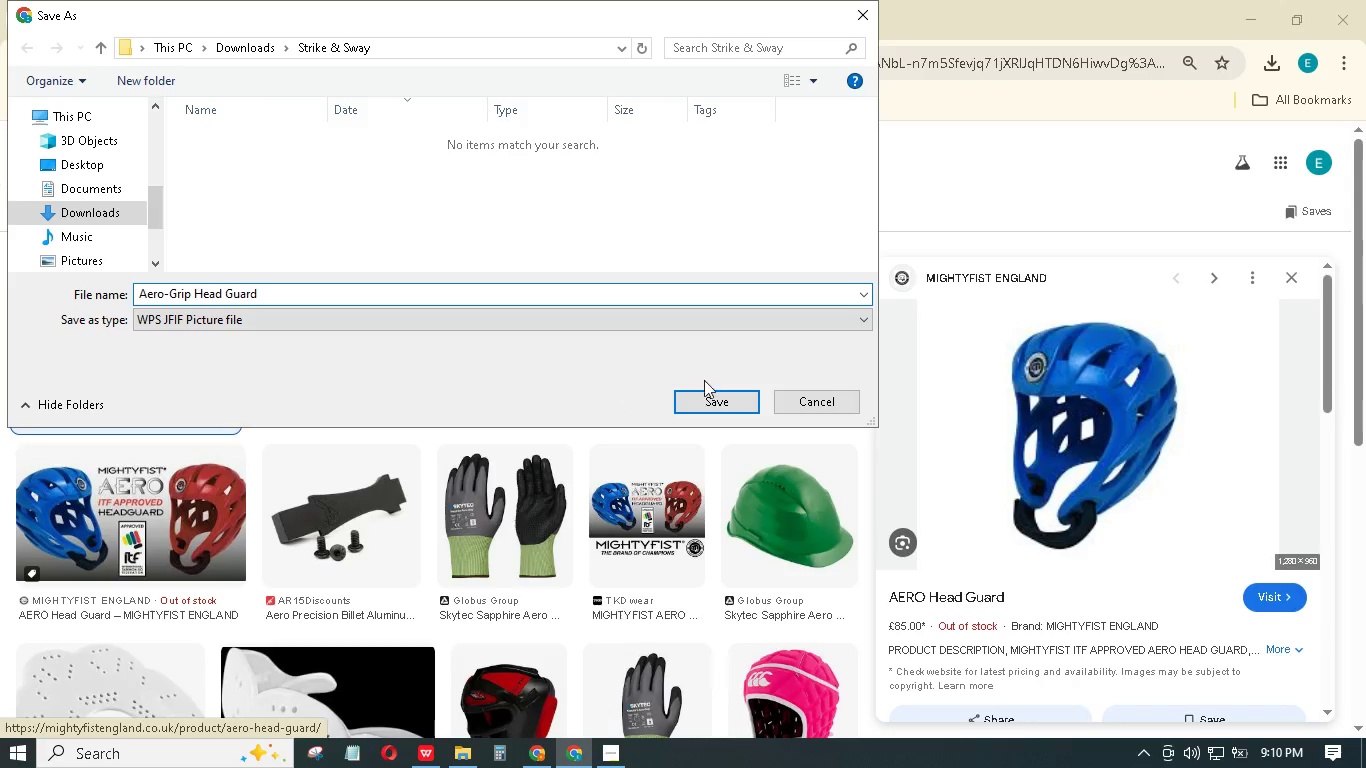 
left_click([706, 395])
 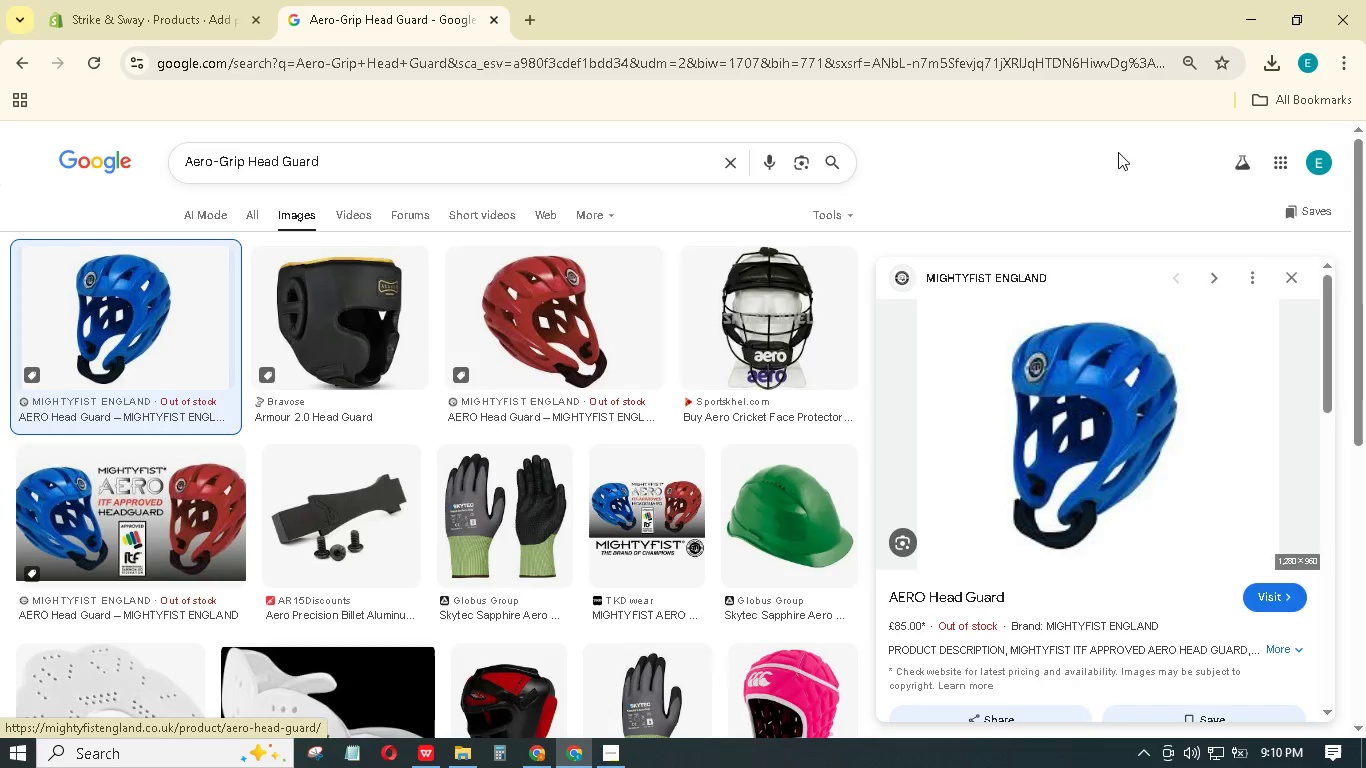 
mouse_move([1156, 130])
 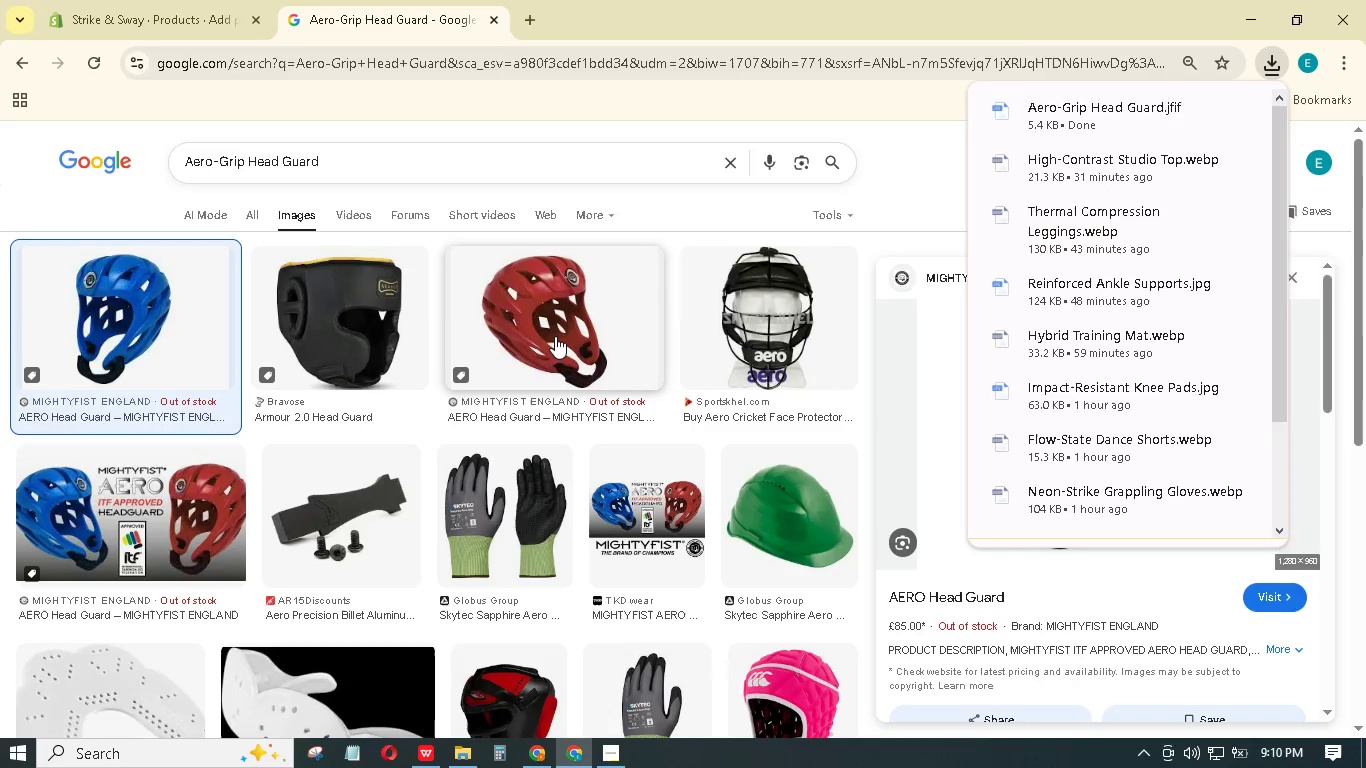 
left_click([555, 336])
 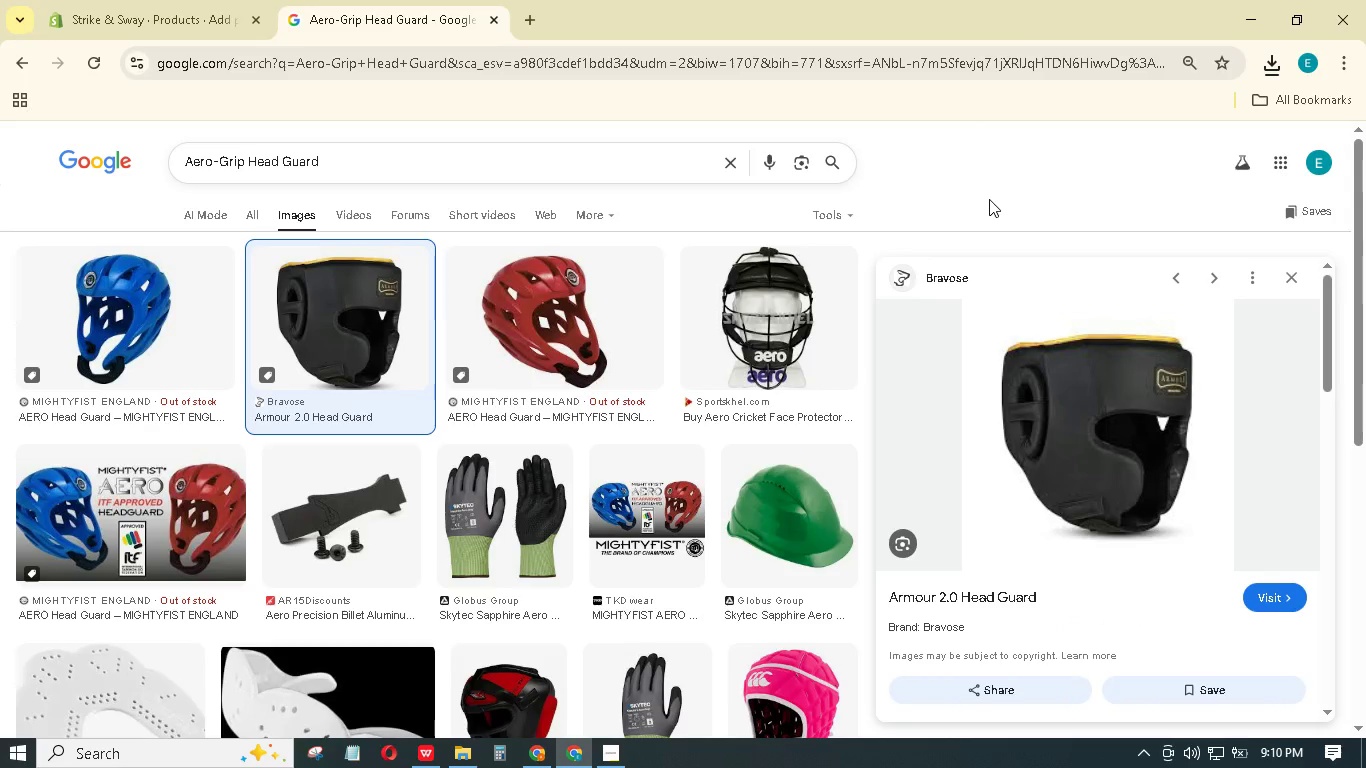 
wait(8.19)
 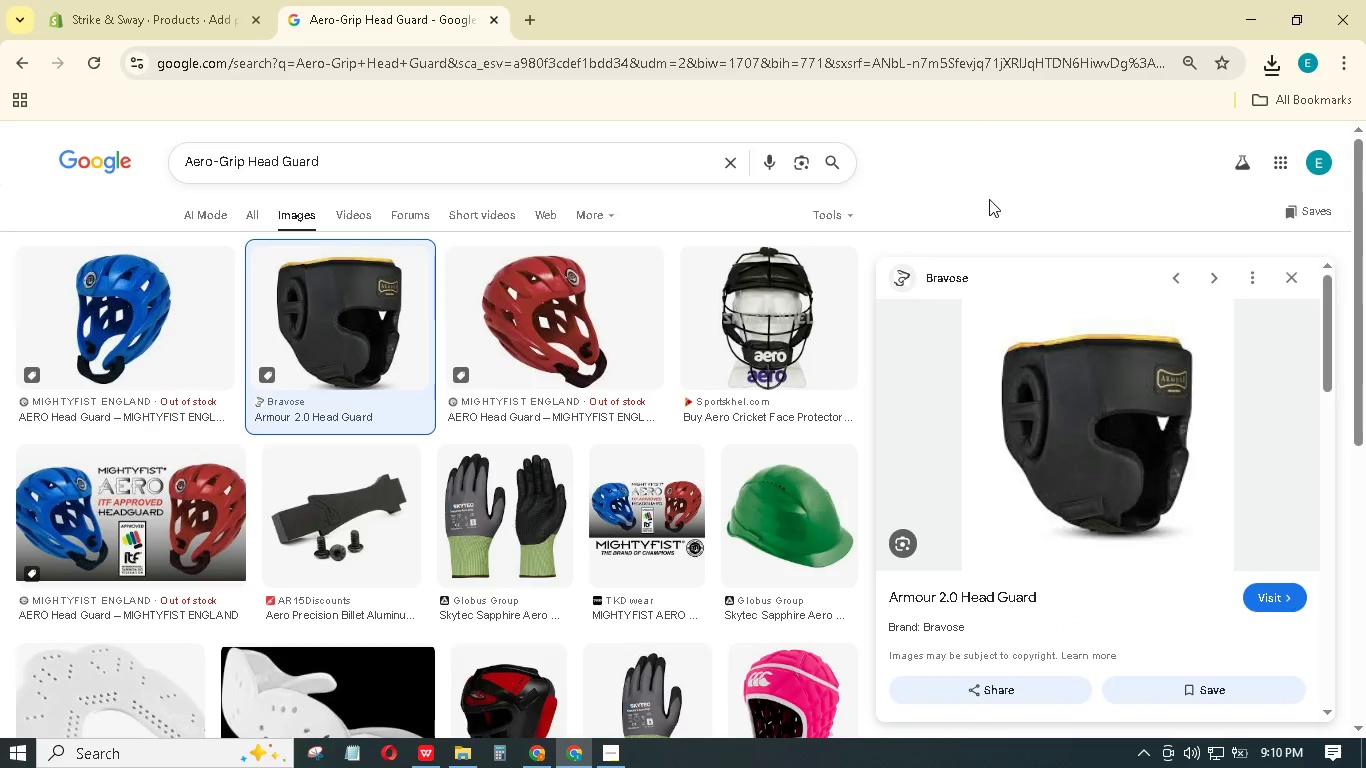 
right_click([1102, 406])
 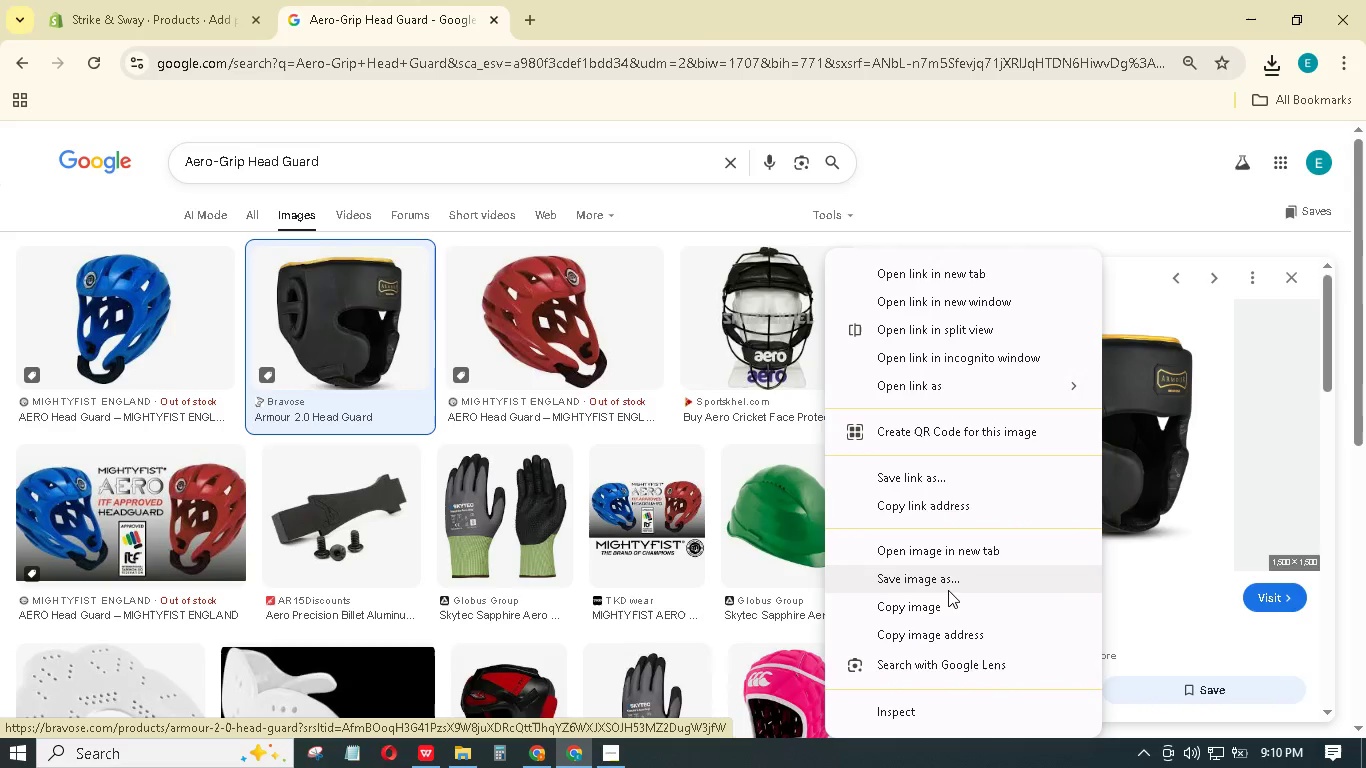 
left_click([947, 587])
 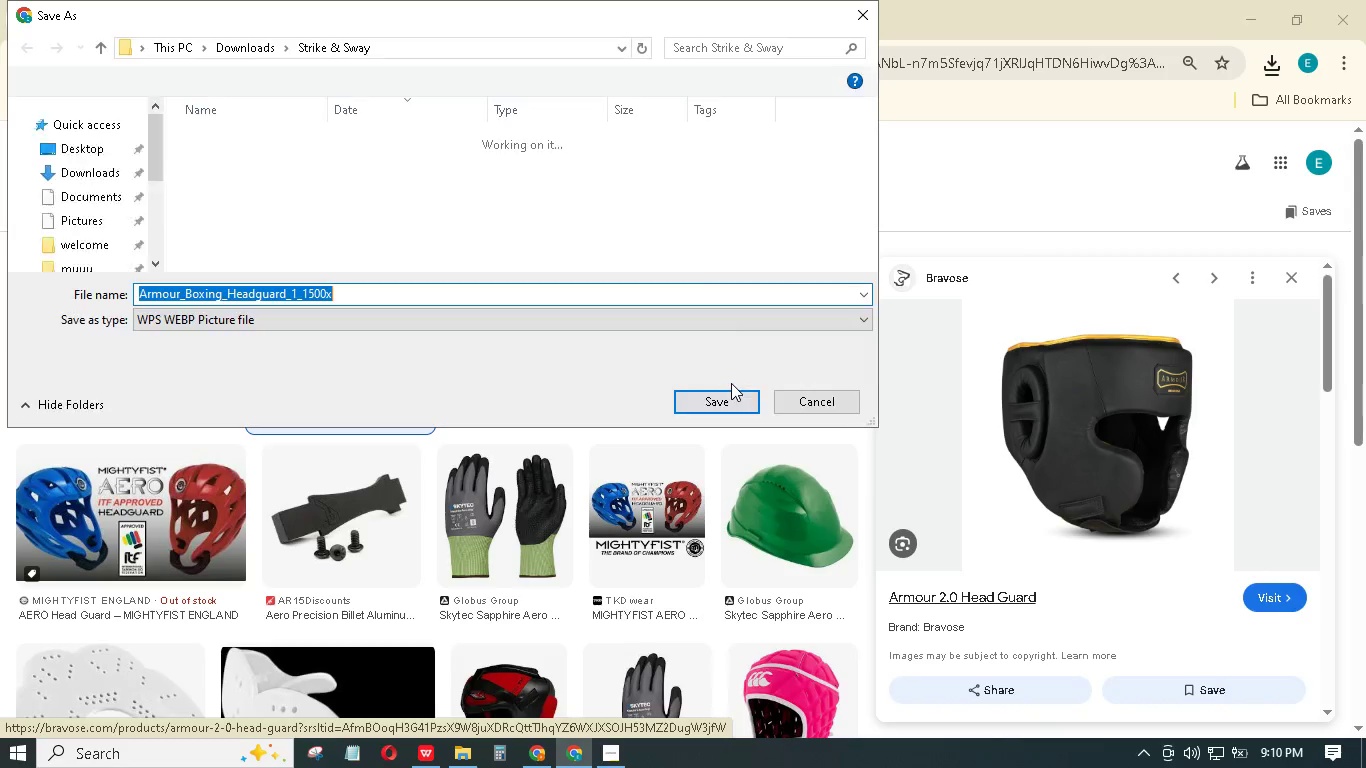 
key(Control+V)
 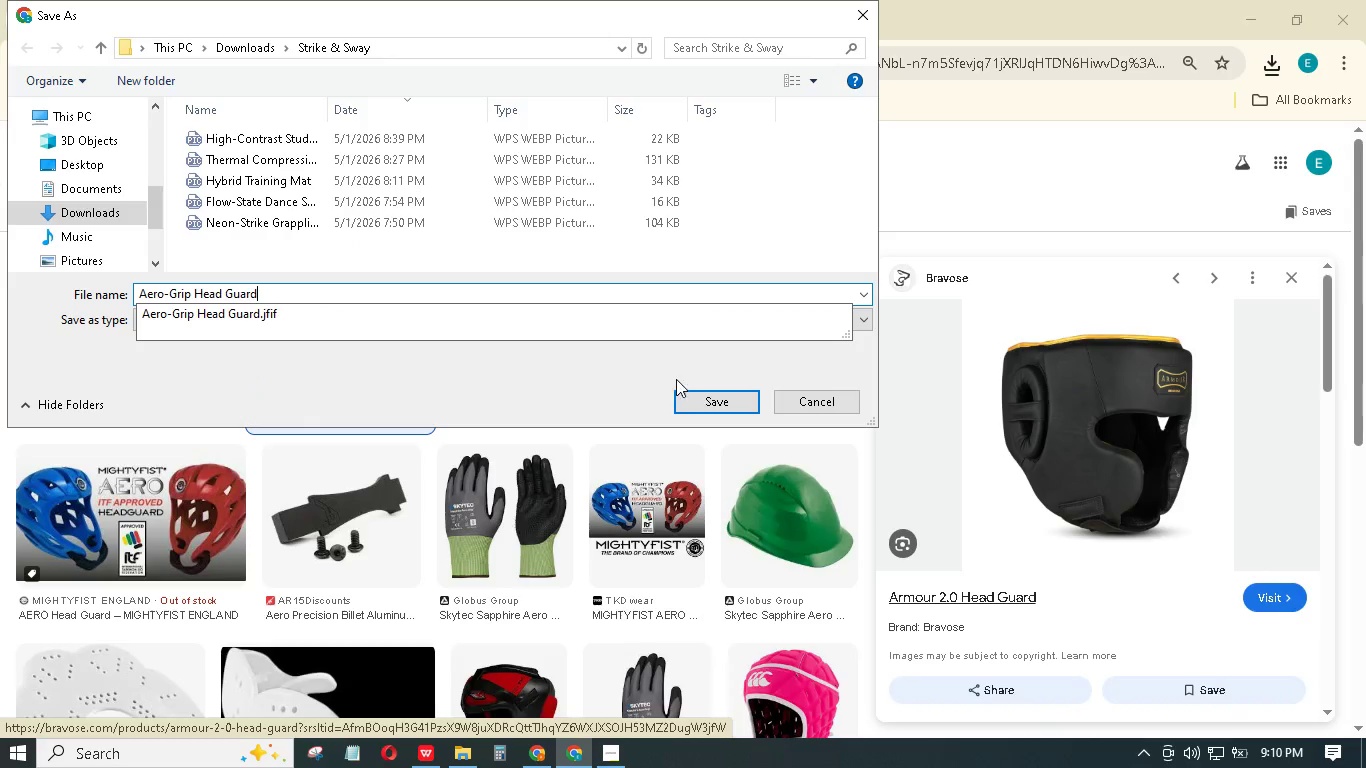 
left_click([693, 394])
 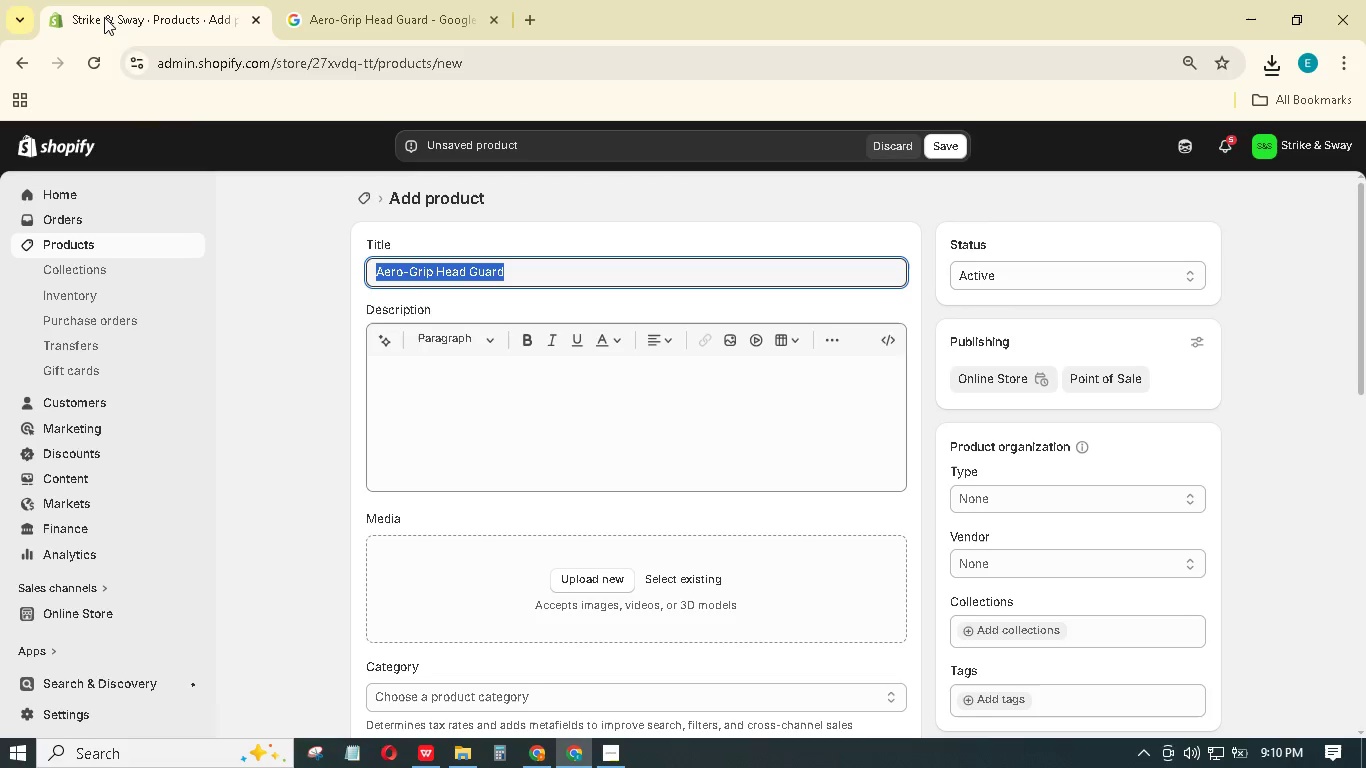 
left_click([610, 576])
 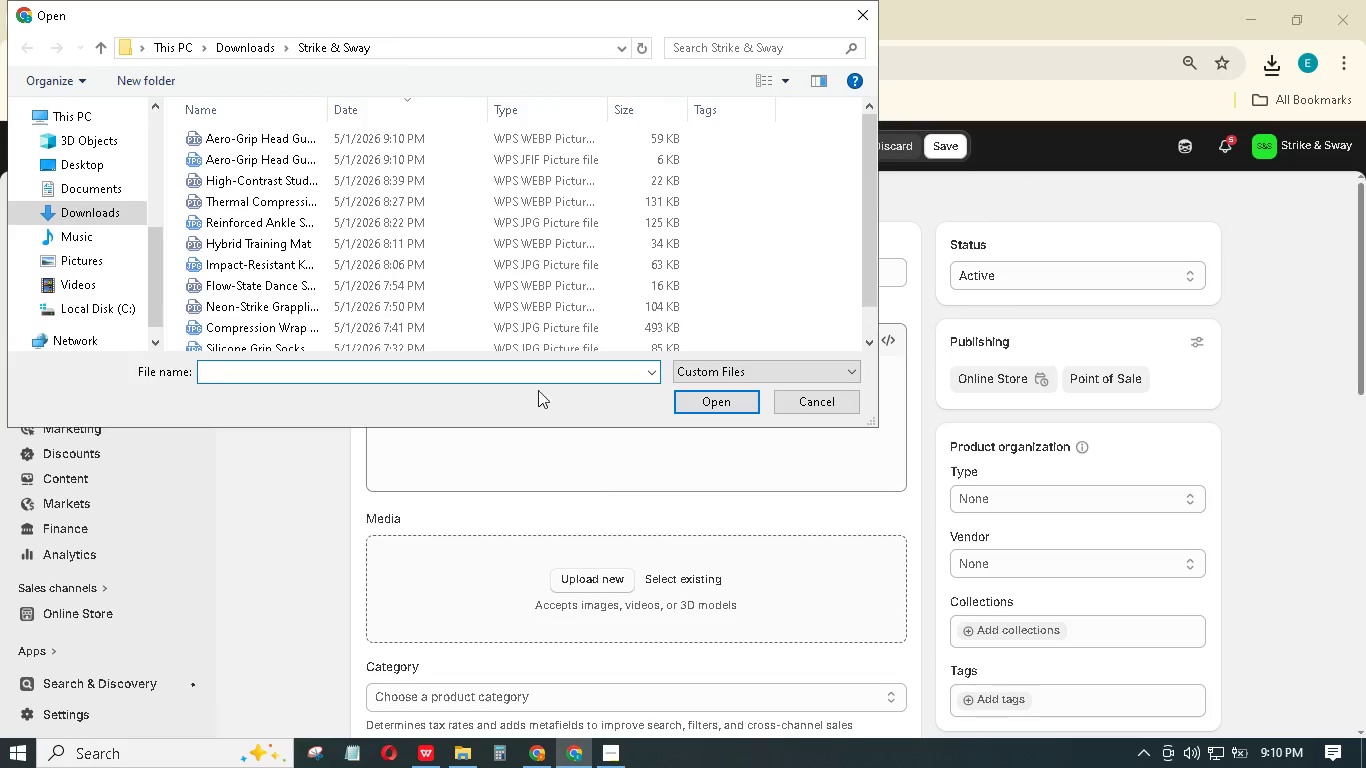 
left_click([301, 142])
 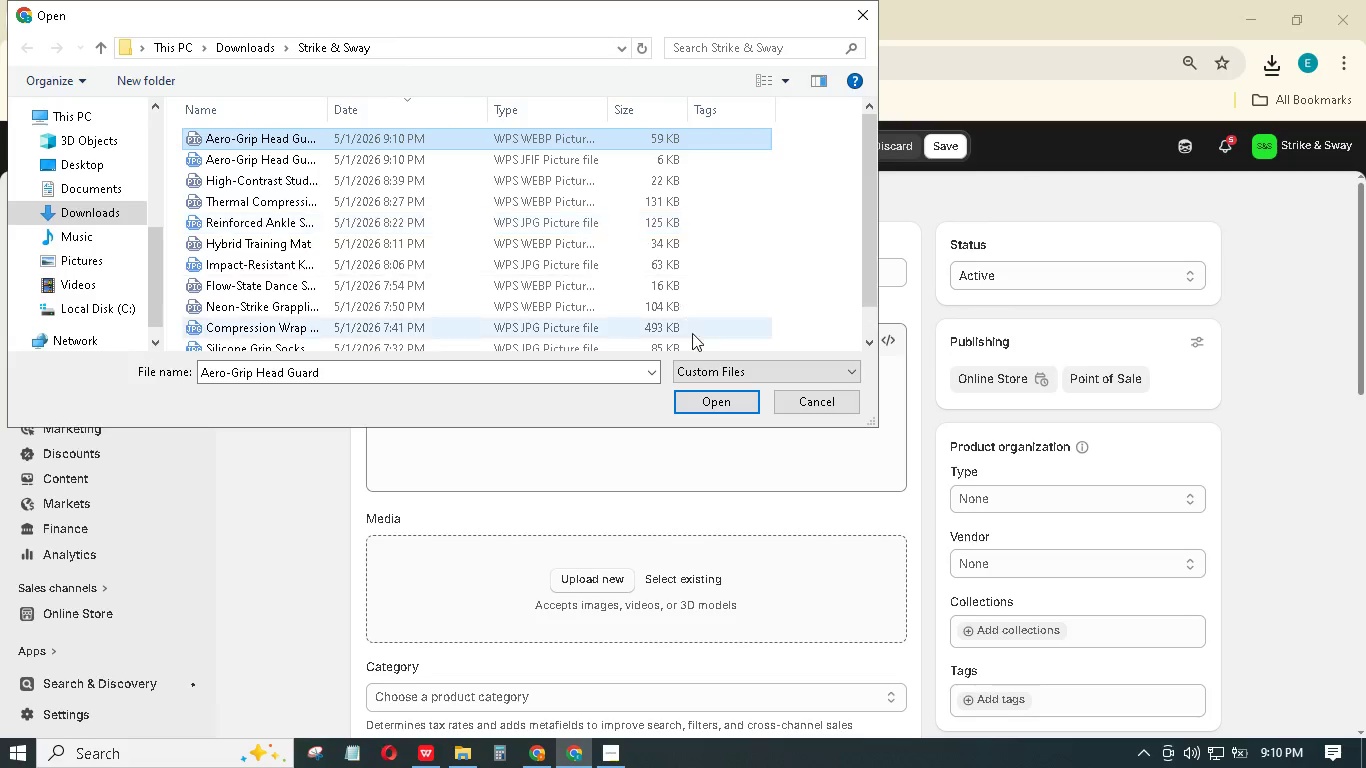 
left_click([705, 397])
 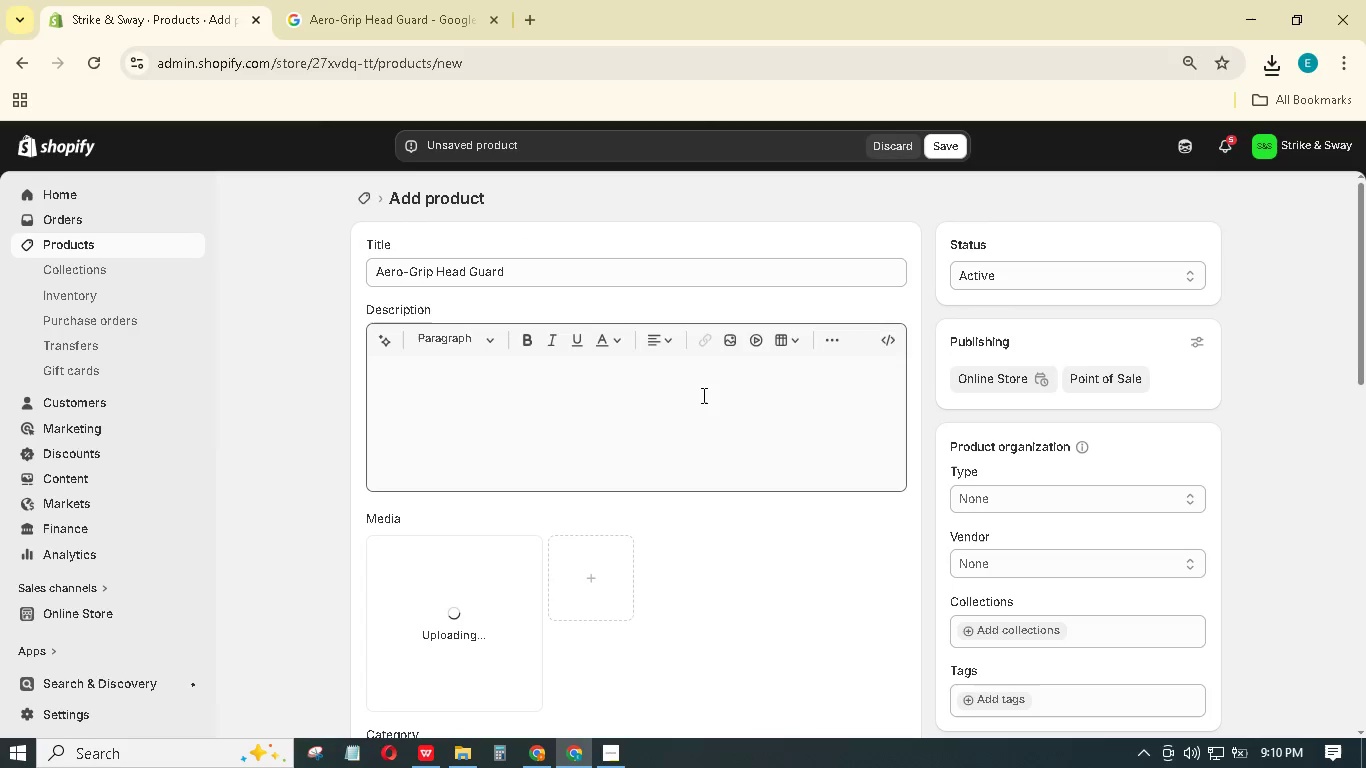 
left_click([682, 396])
 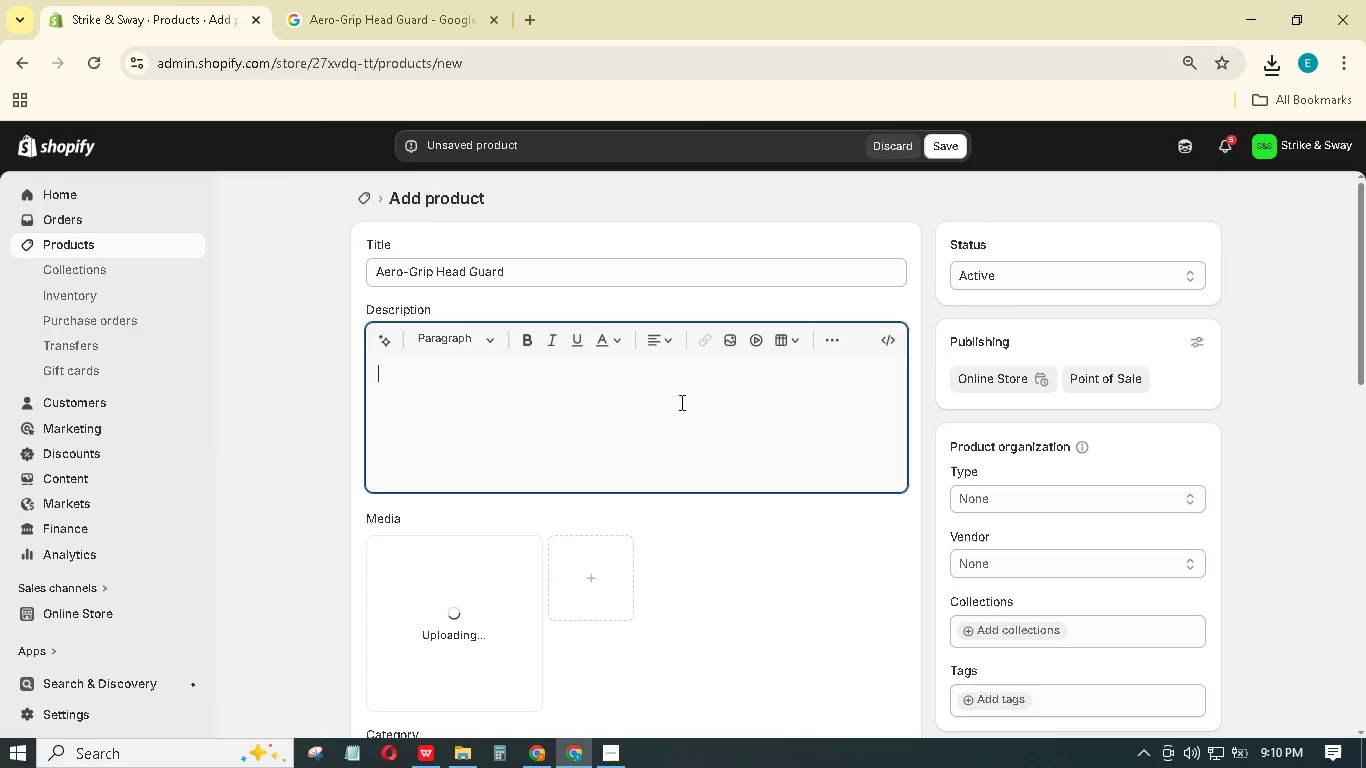 
type(Protection Tht Doesn't Restrict Vision)
 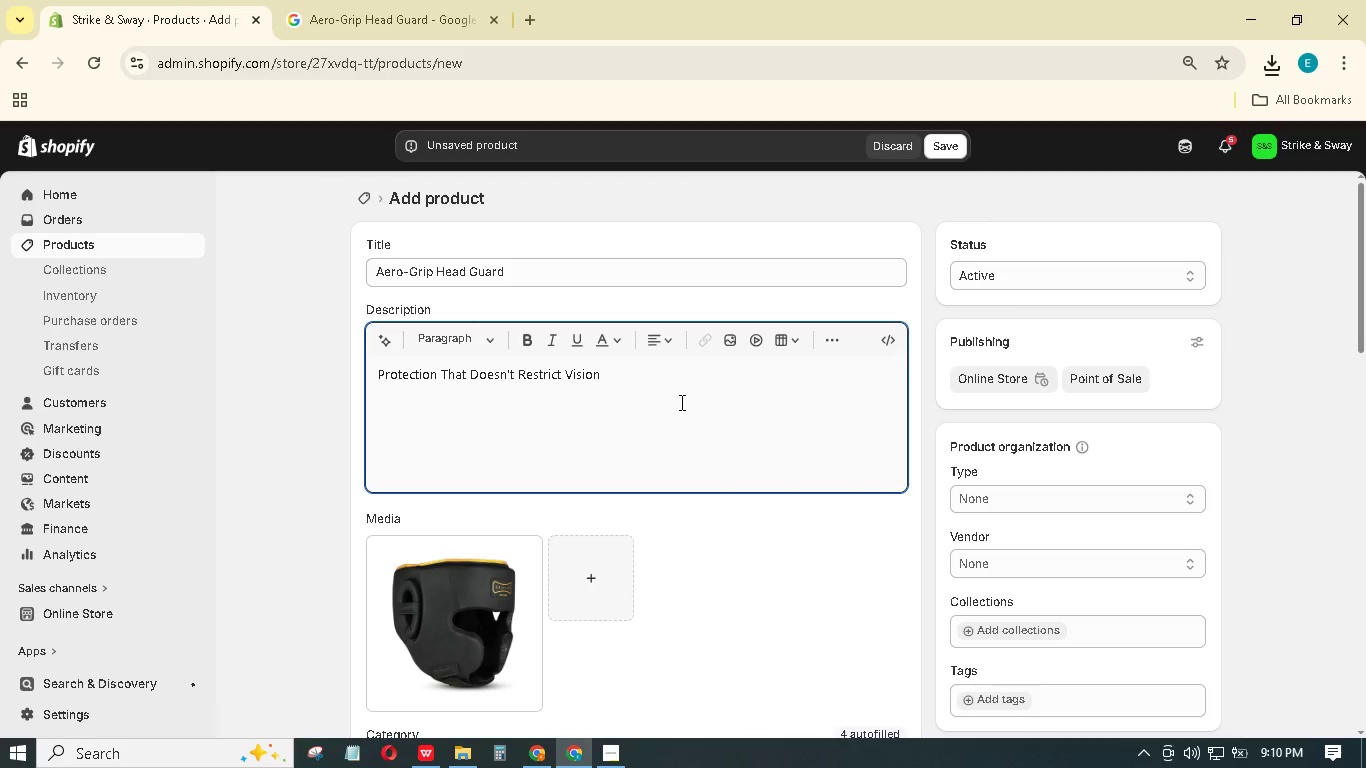 
 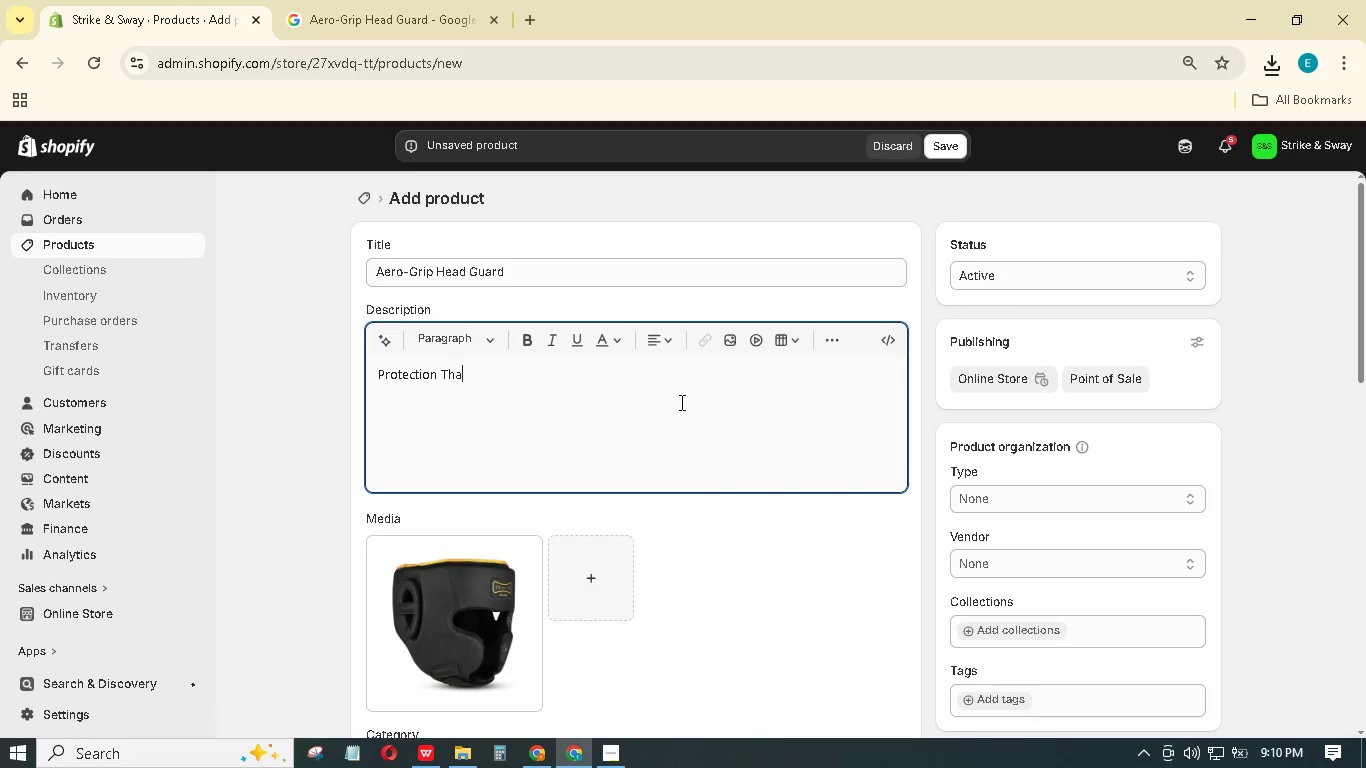 
hold_key(key=A, duration=0.31)
 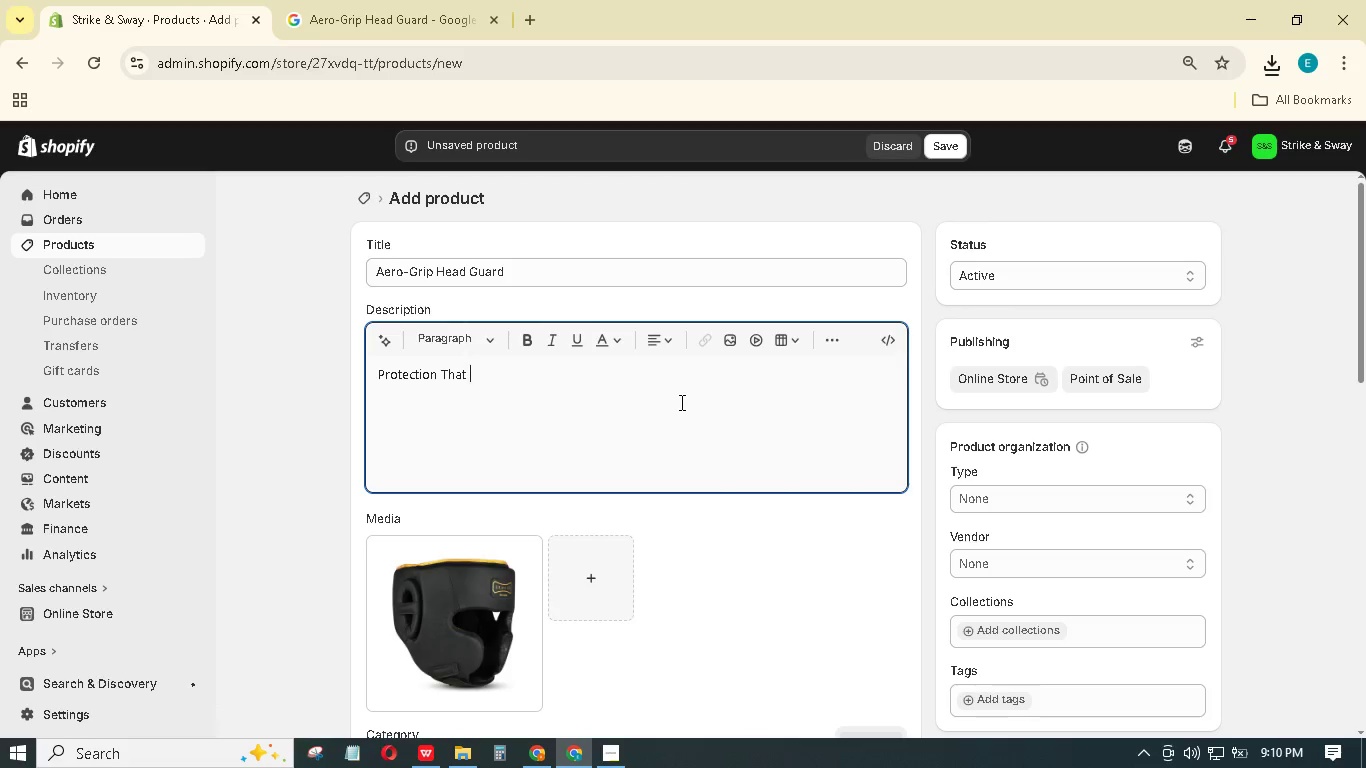 
key(Enter)
 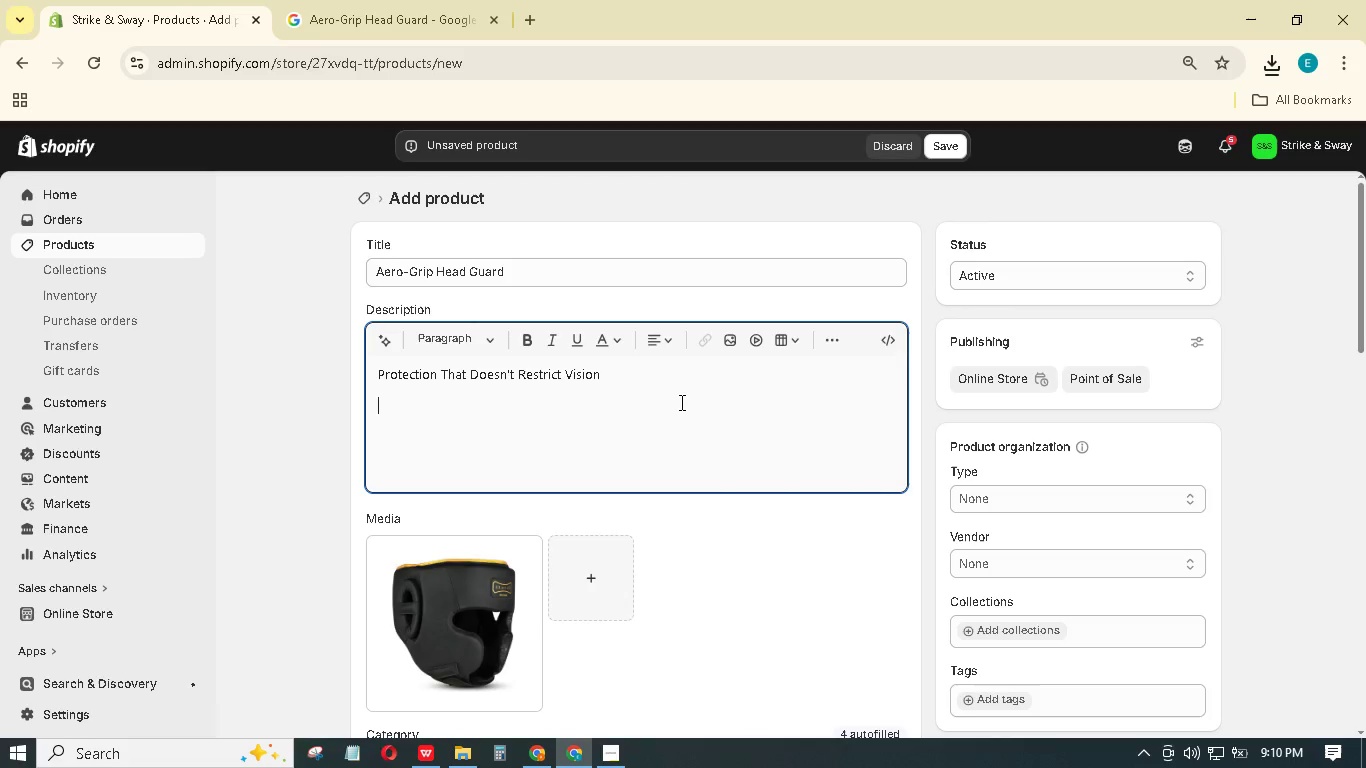 
type(This head guard uses aero foam to protect without blocking peripheral viso)
key(Backspace)
type(ion)
 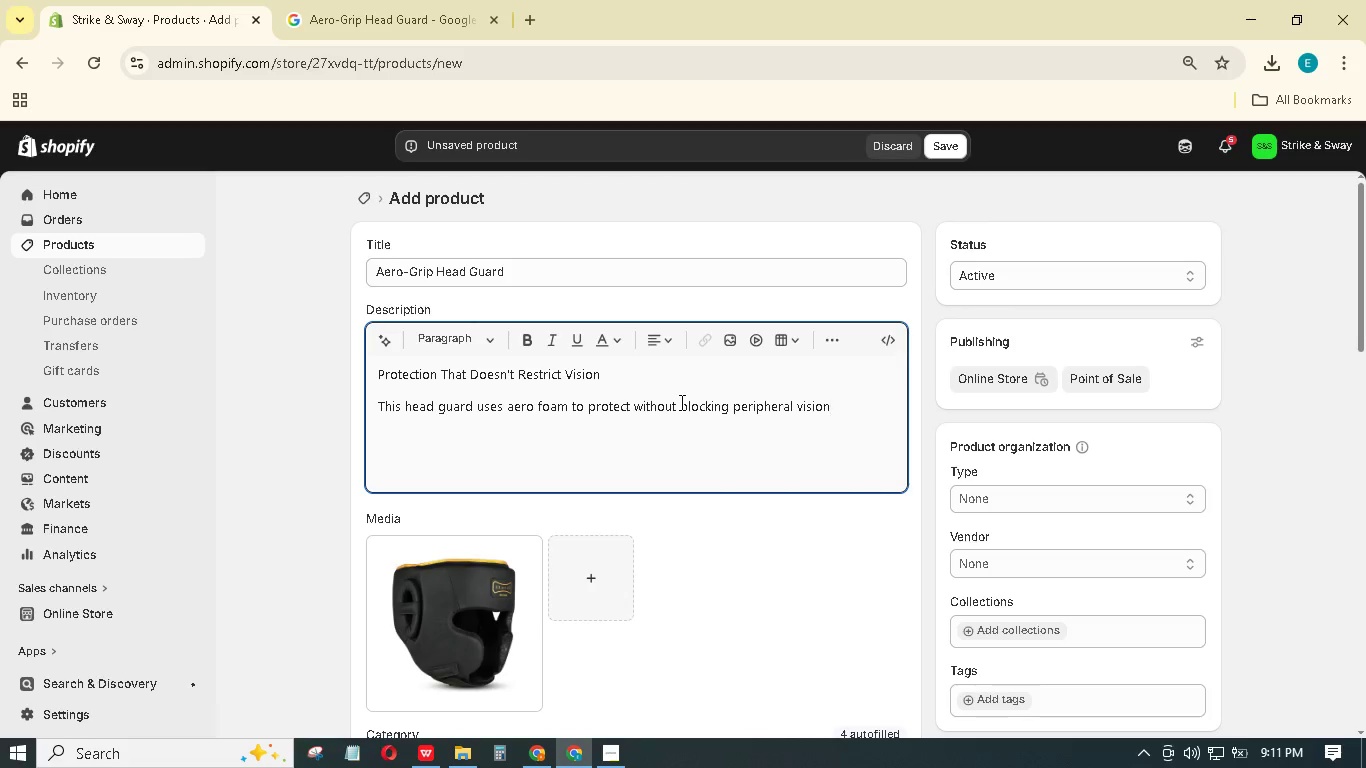 
type( - critical for sparring and drilling.)
 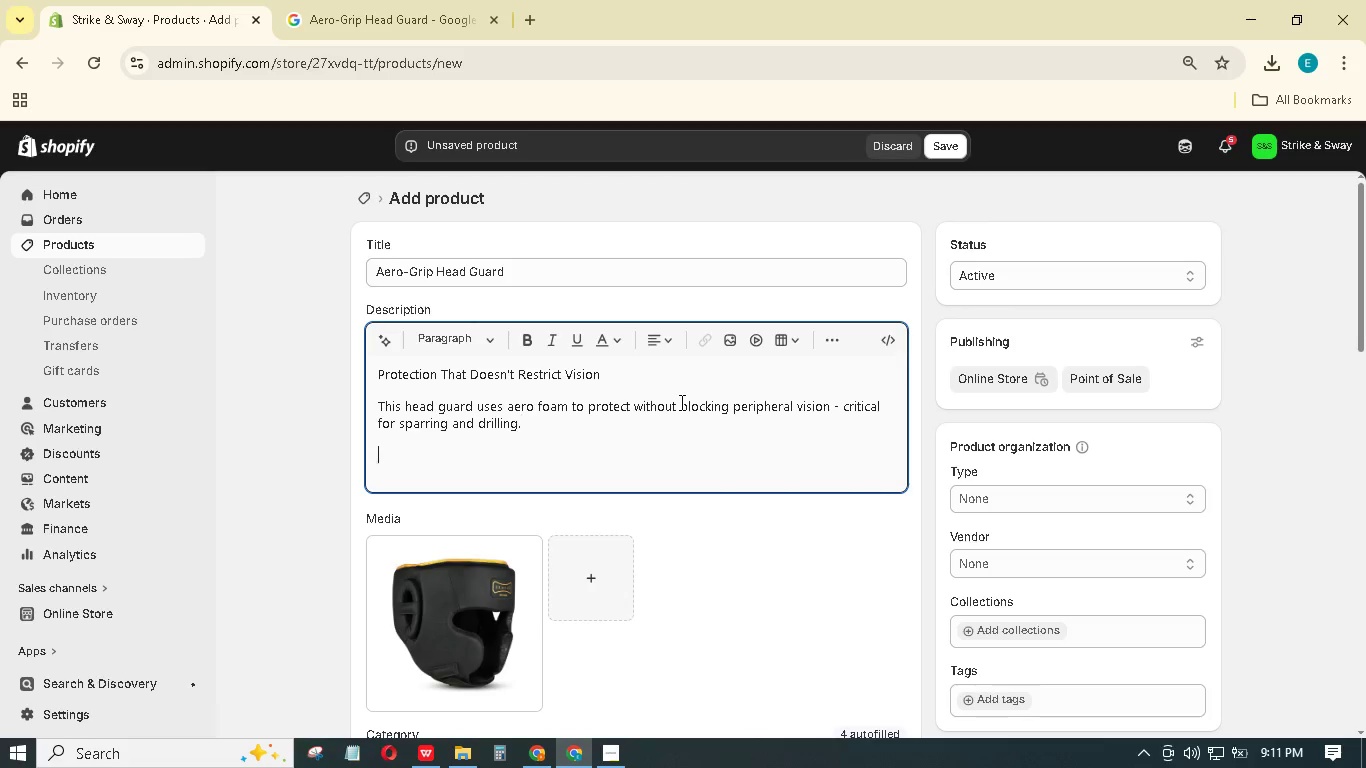 
key(Enter)
 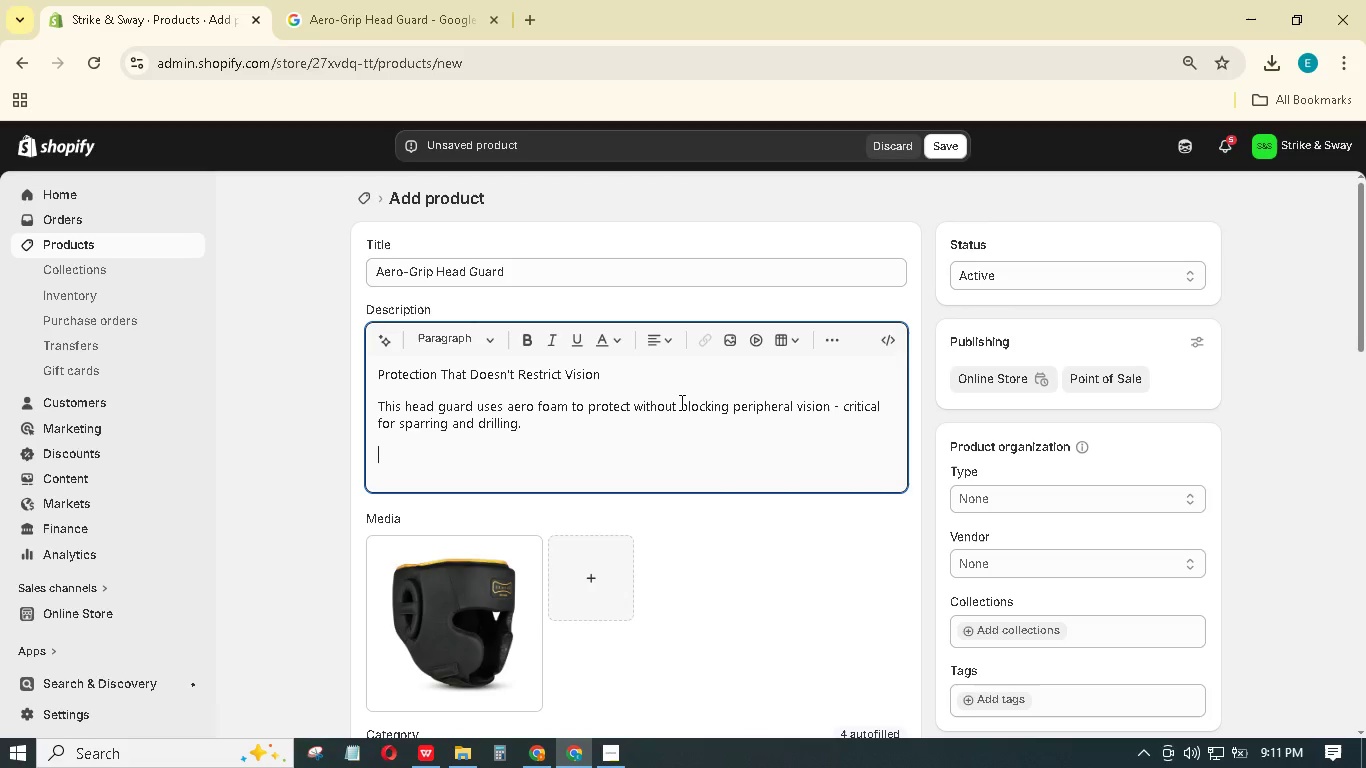 
type(Why studios stock these)
 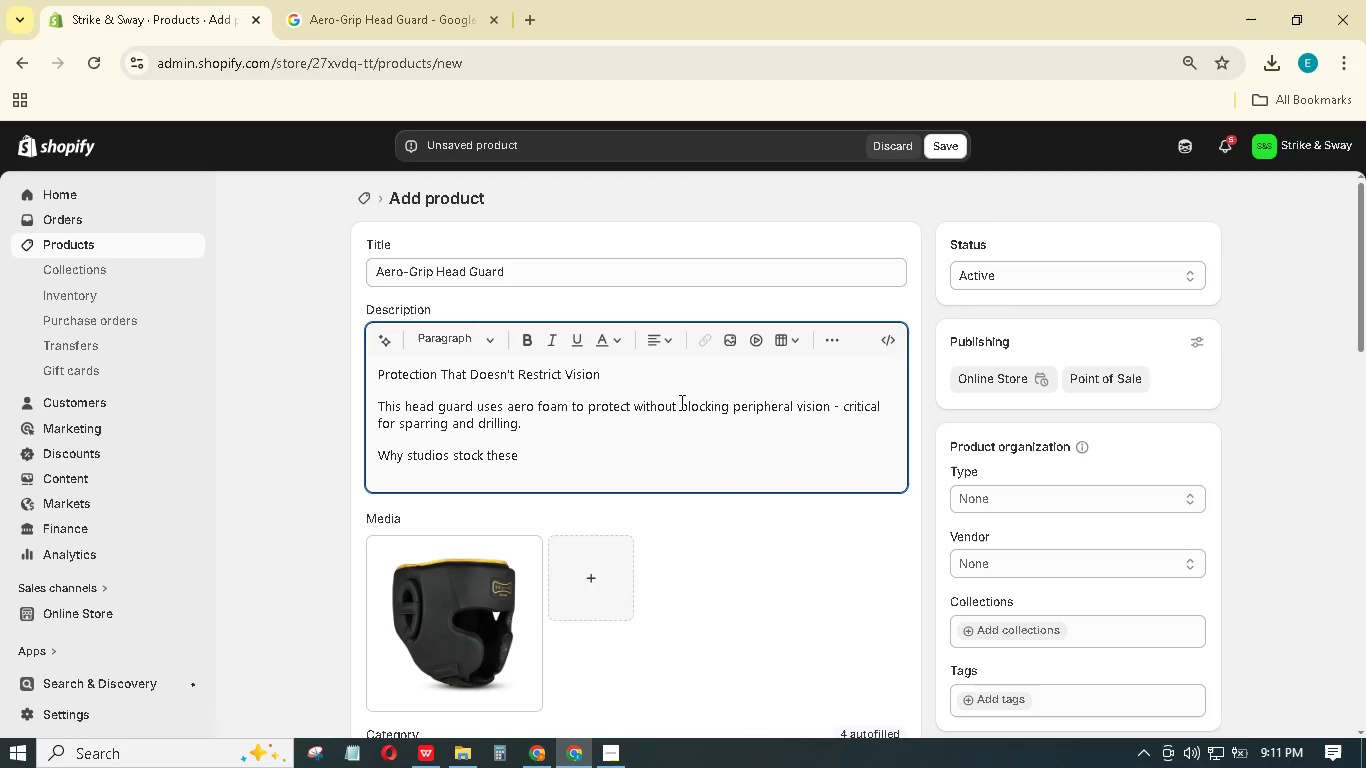 
hold_key(key=ShiftRight, duration=0.34)
 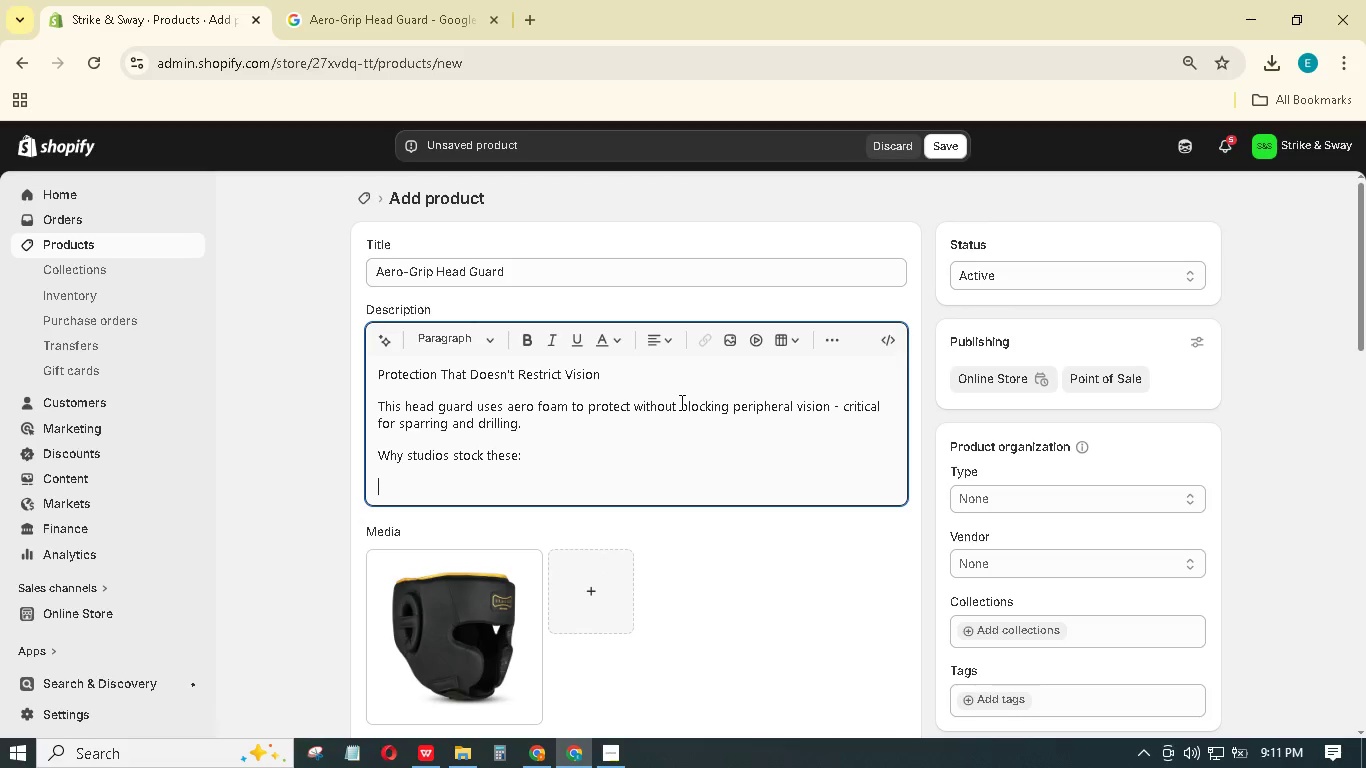 
hold_key(key=Semicolon, duration=0.33)
 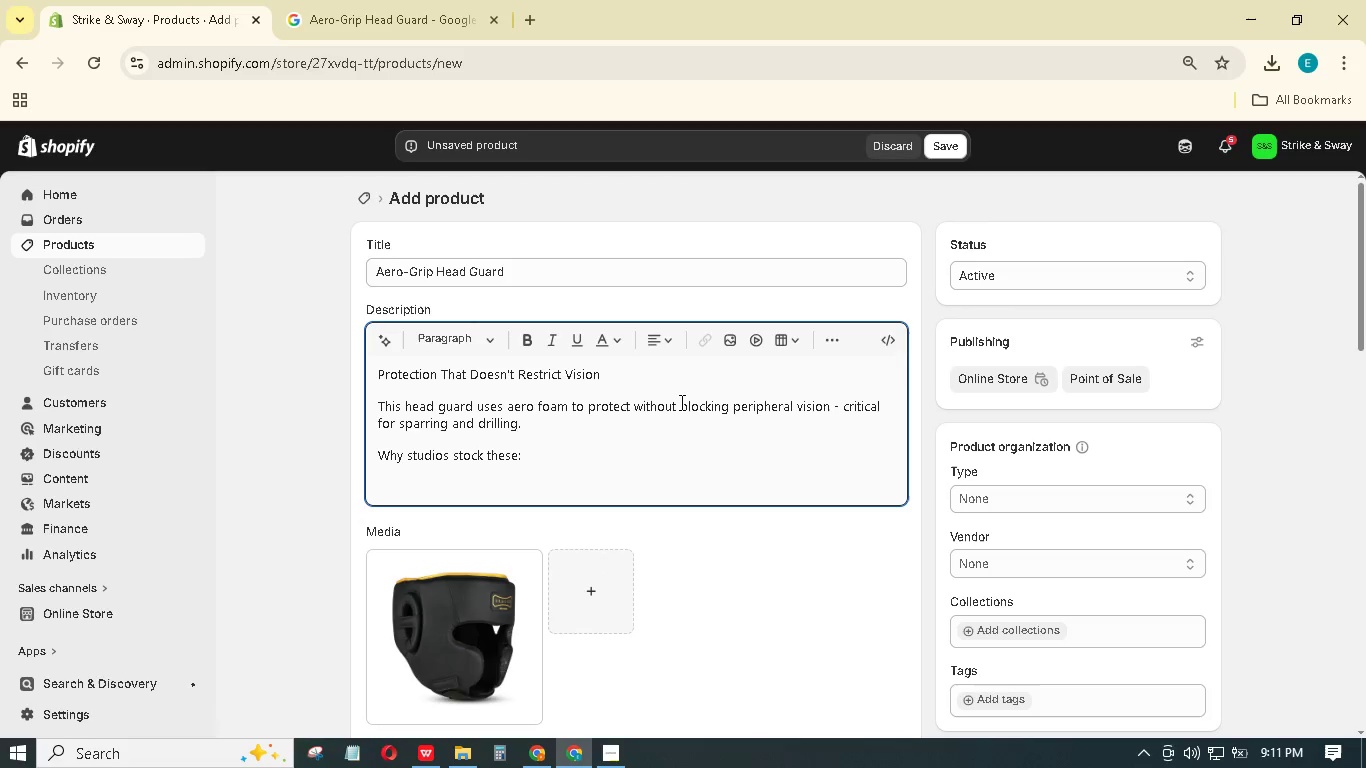 
key(Enter)
 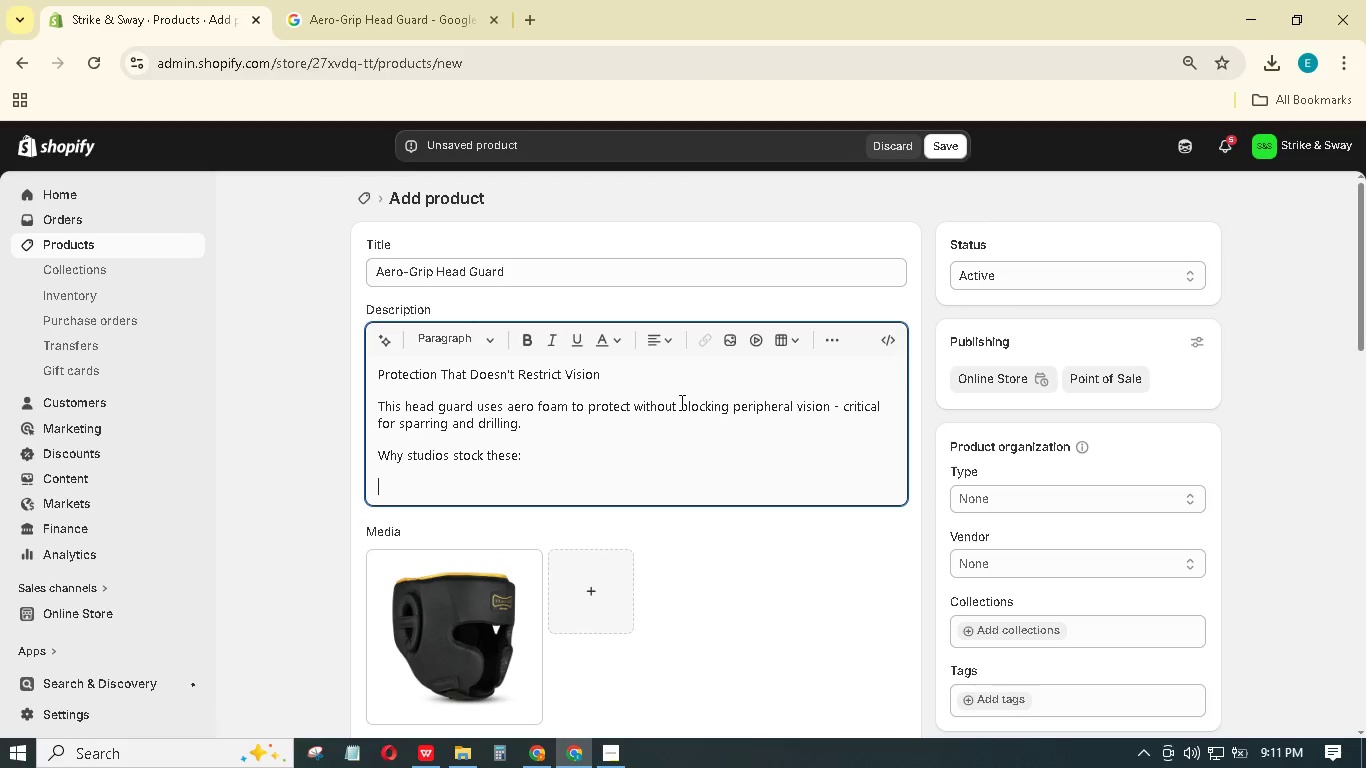 
type(Mesh ear openings - Hear instructions clearly.)
 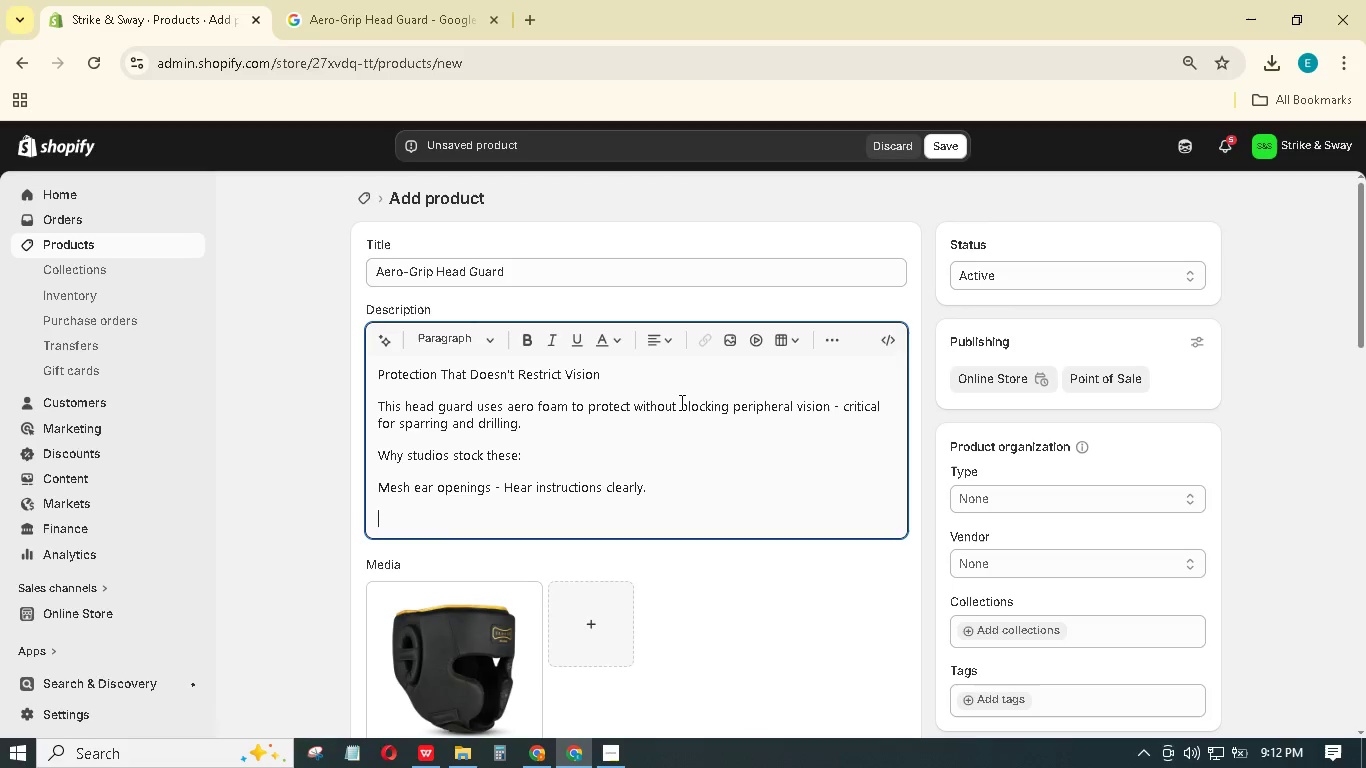 
 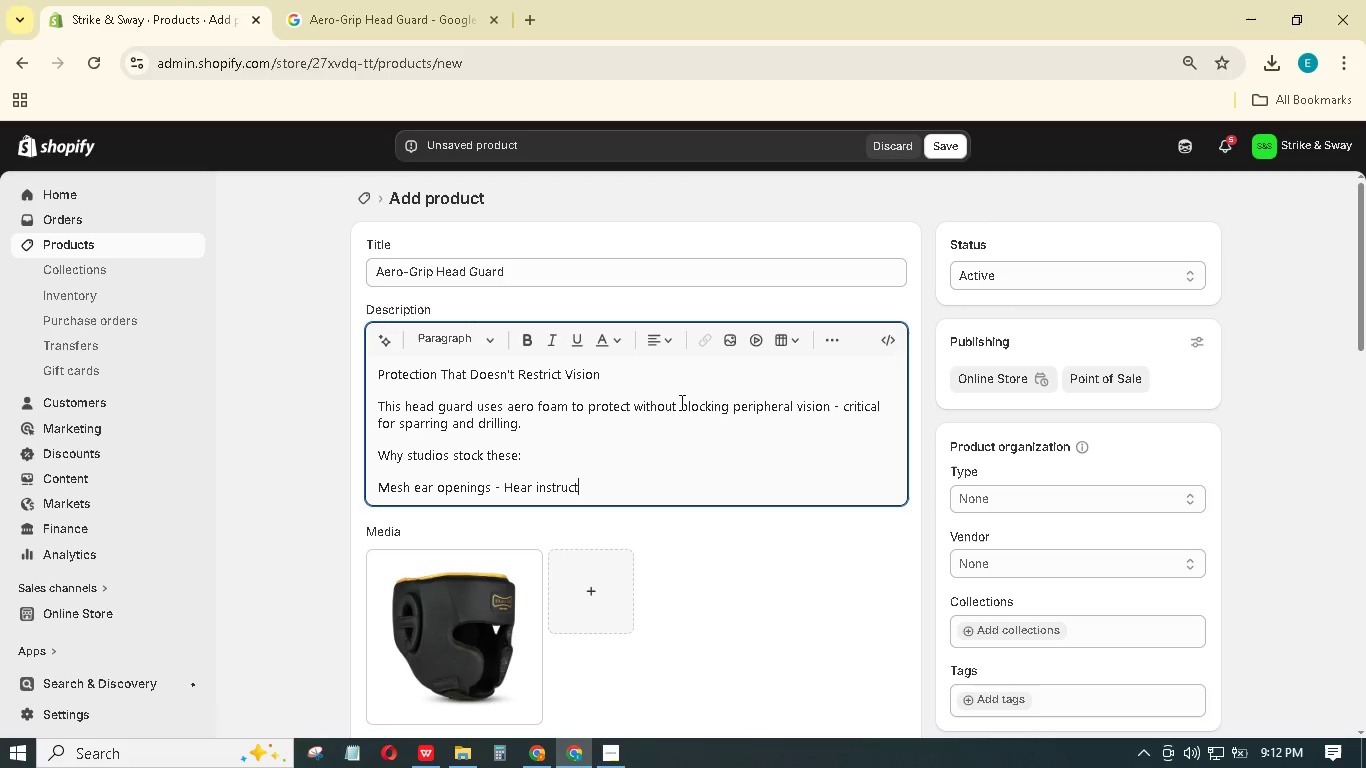 
key(Enter)
 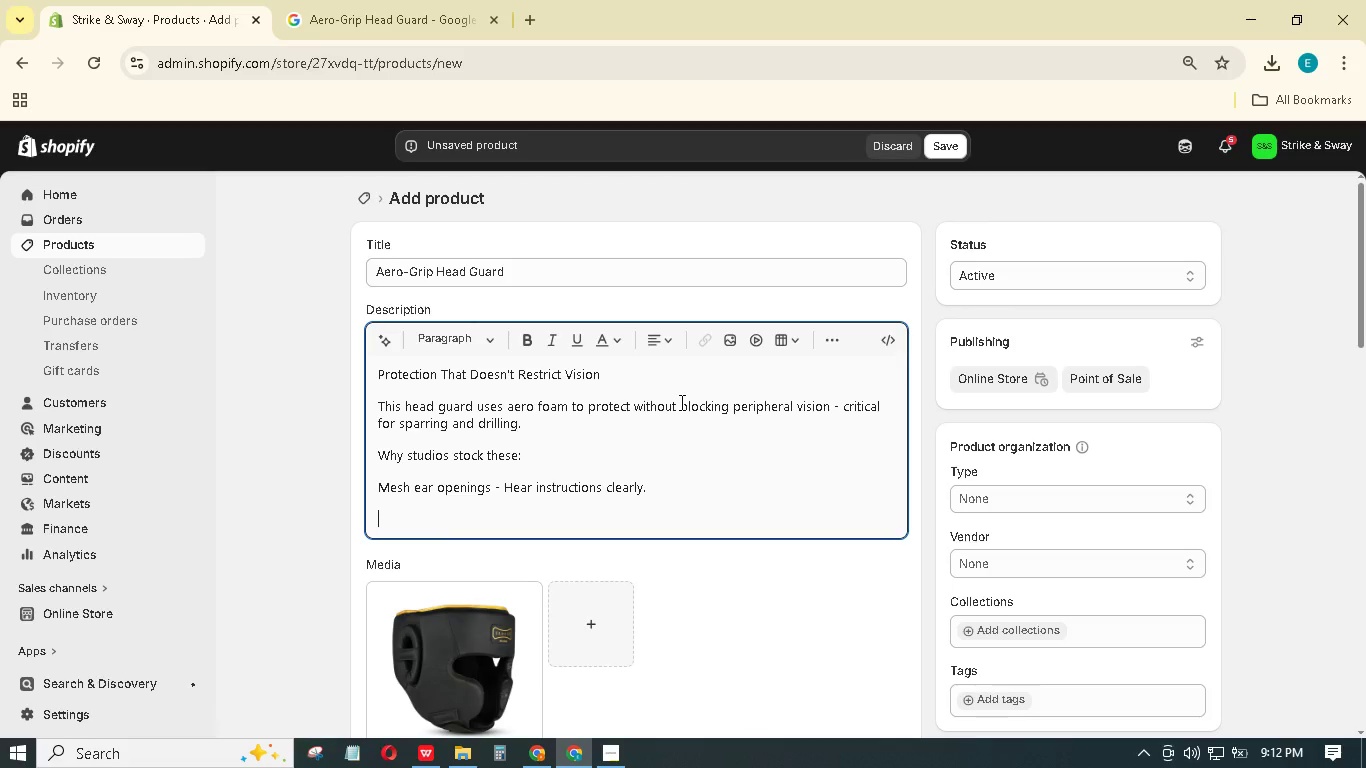 
type(Adjustable chin strap - Secure fit for all head sizes.)
 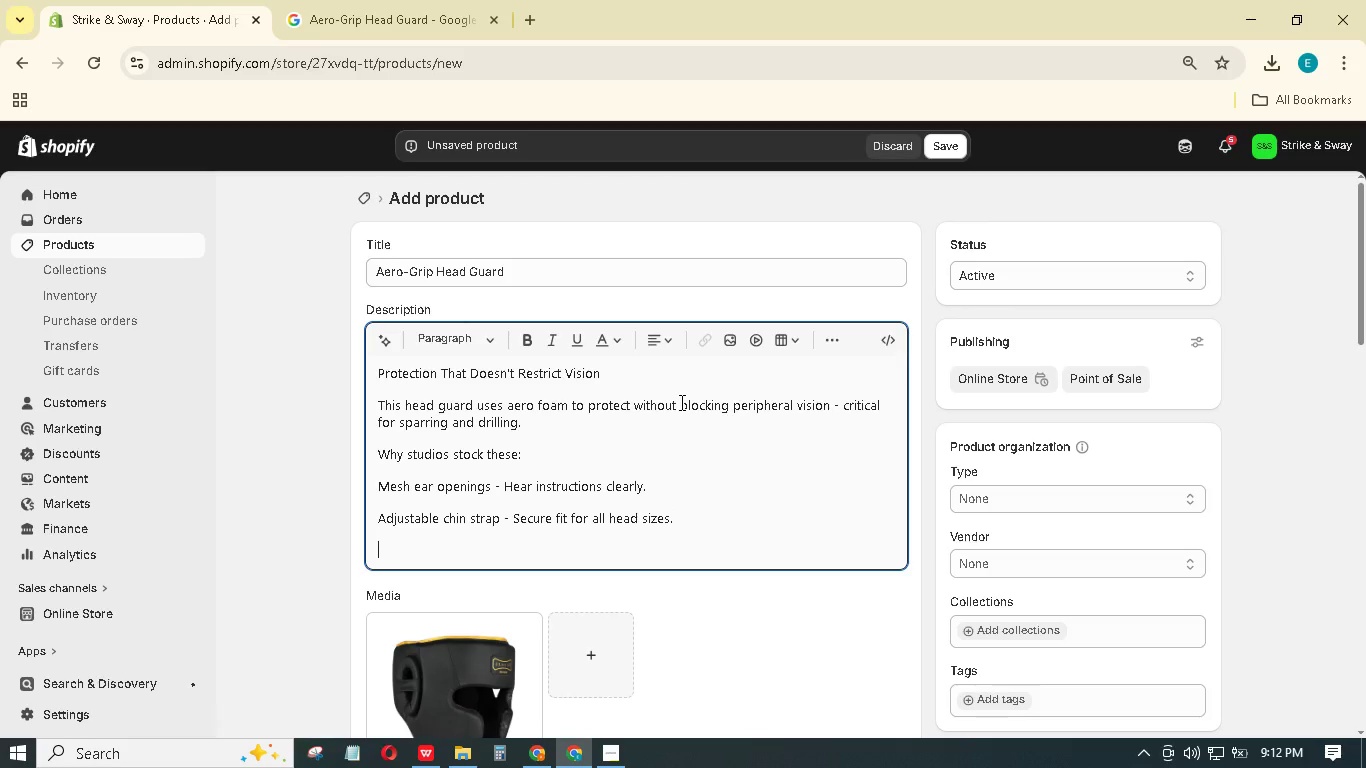 
 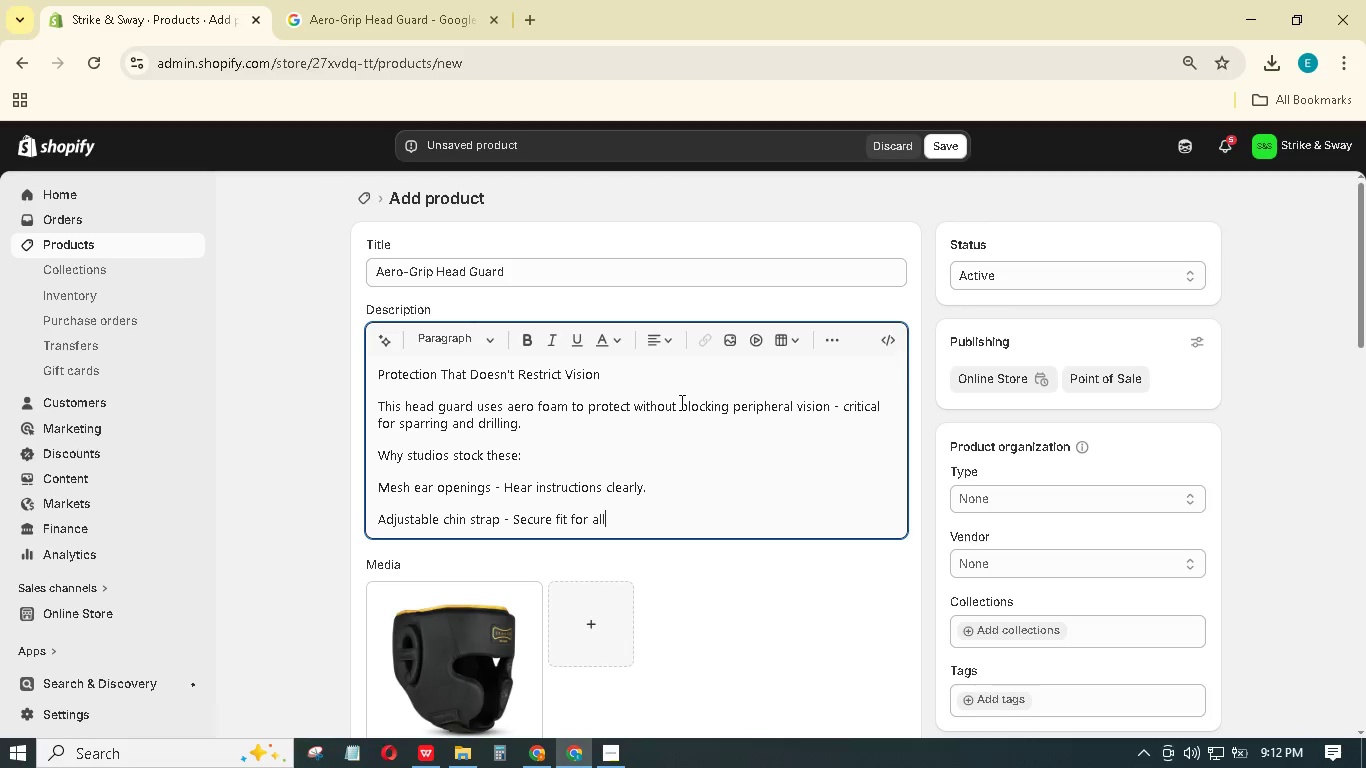 
key(Enter)
 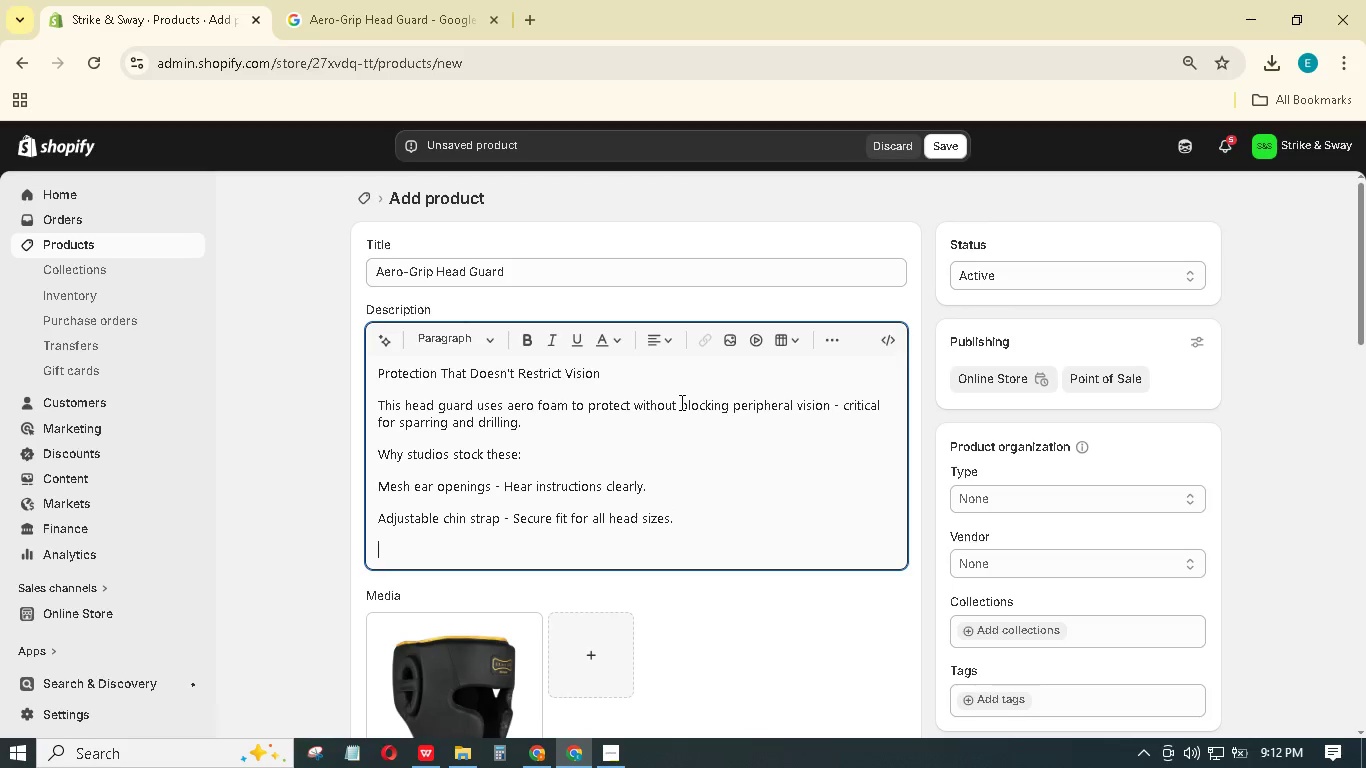 
hold_key(key=ShiftLeft, duration=0.62)
 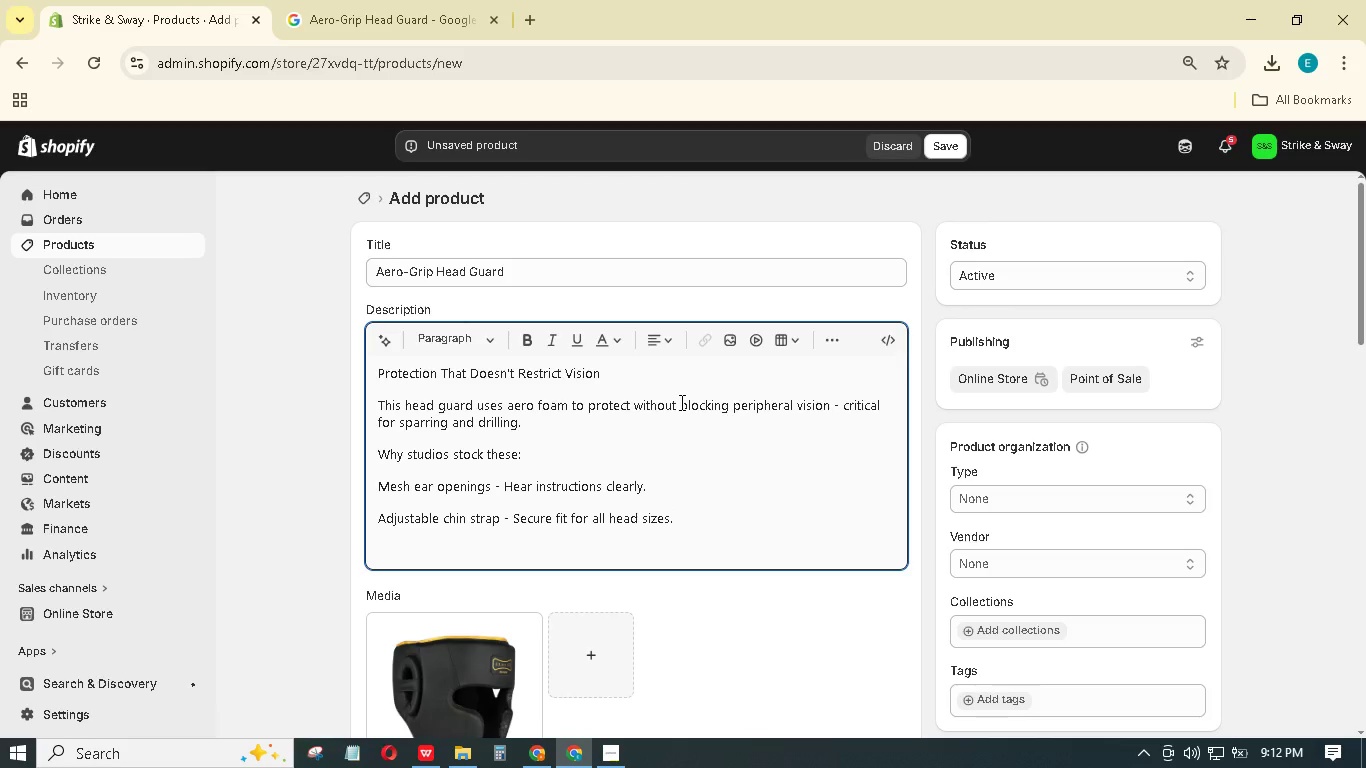 
type(Swear-wicking liner - Removable and washable.)
 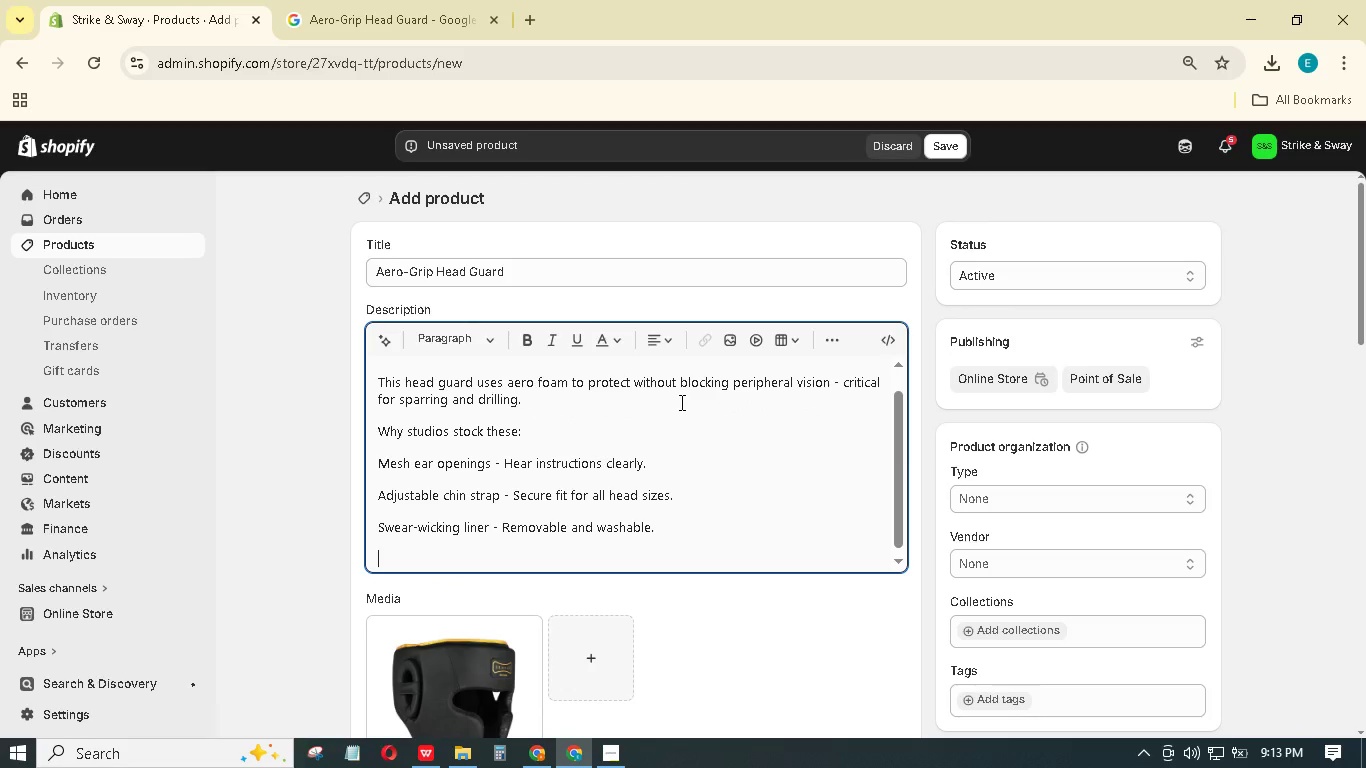 
 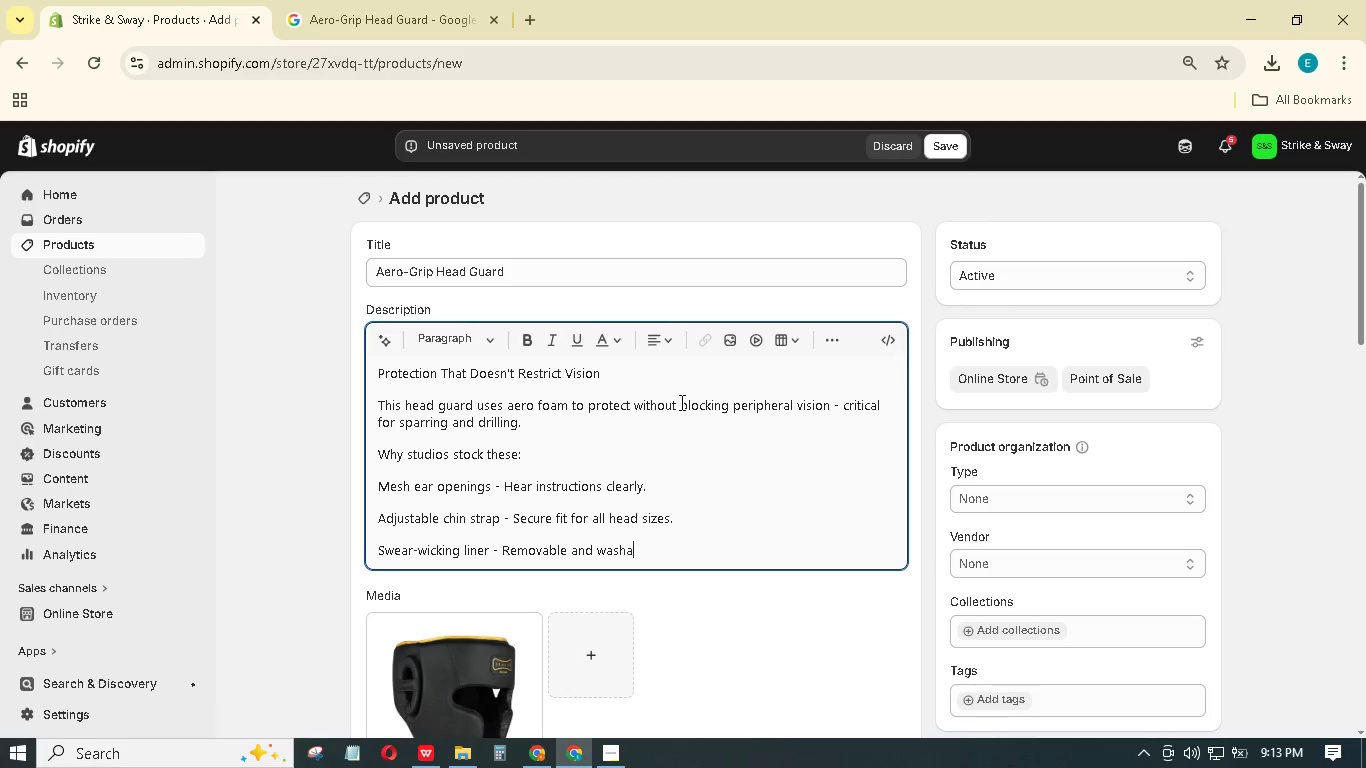 
key(Enter)
 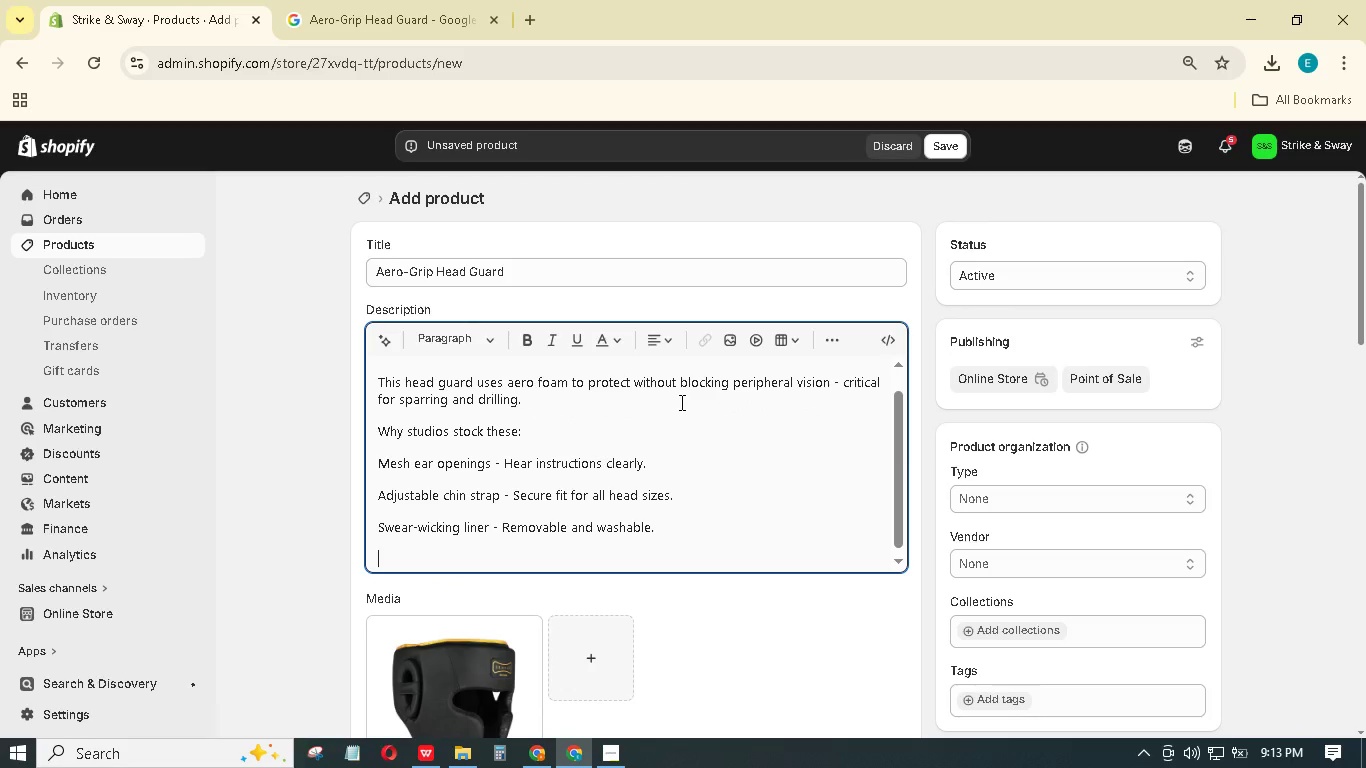 
type(Bulk eligible - Outfit your sparing )
key(Backspace)
key(Backspace)
key(Backspace)
key(Backspace)
type(ring class.)
 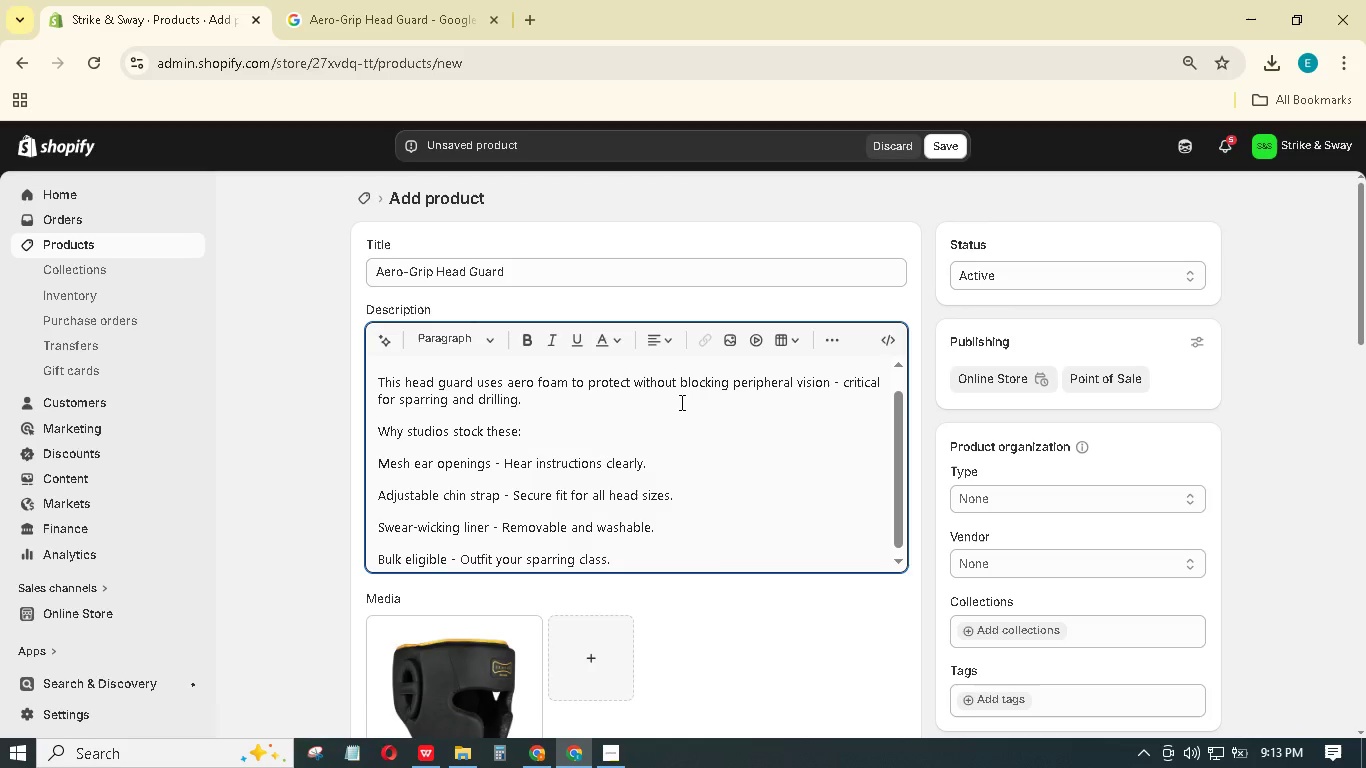 
left_click_drag(start_coordinate=[630, 559], to_coordinate=[363, 445])
 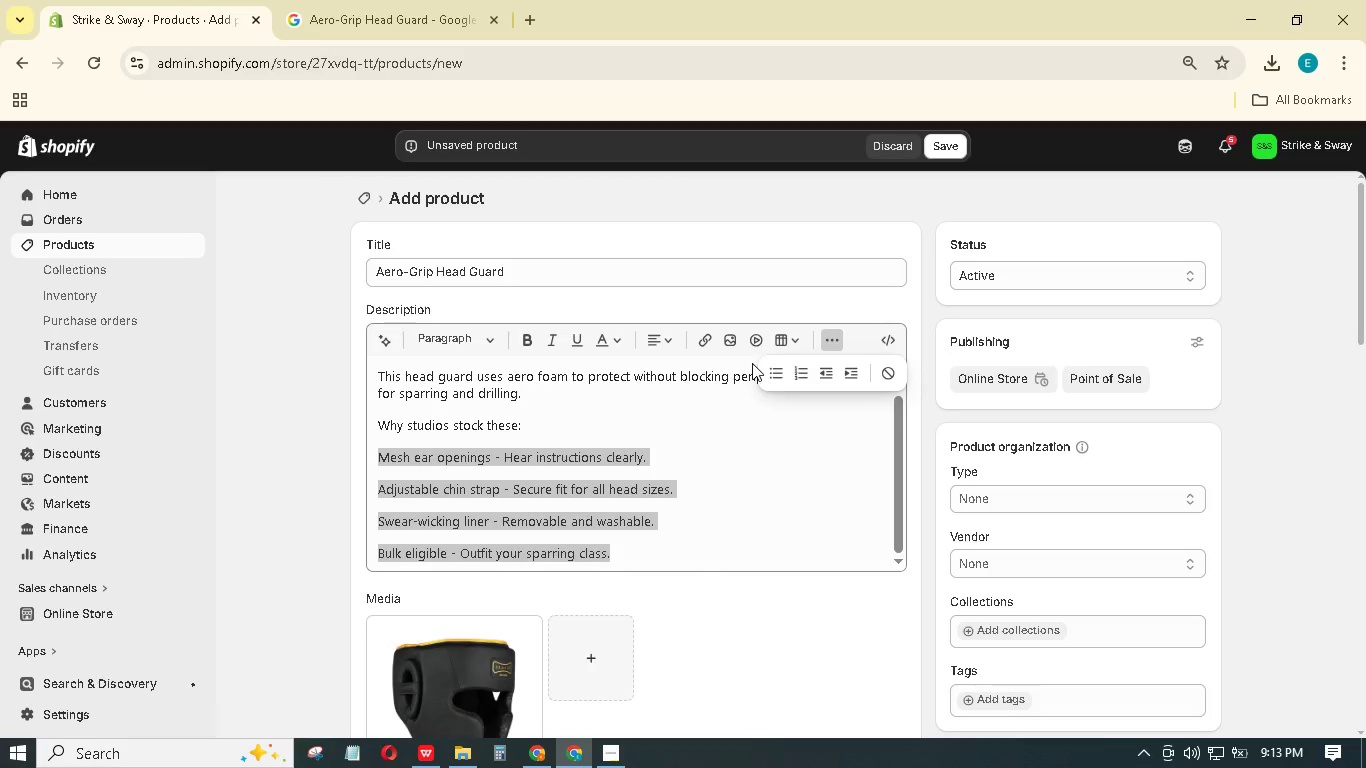 
left_click([779, 377])
 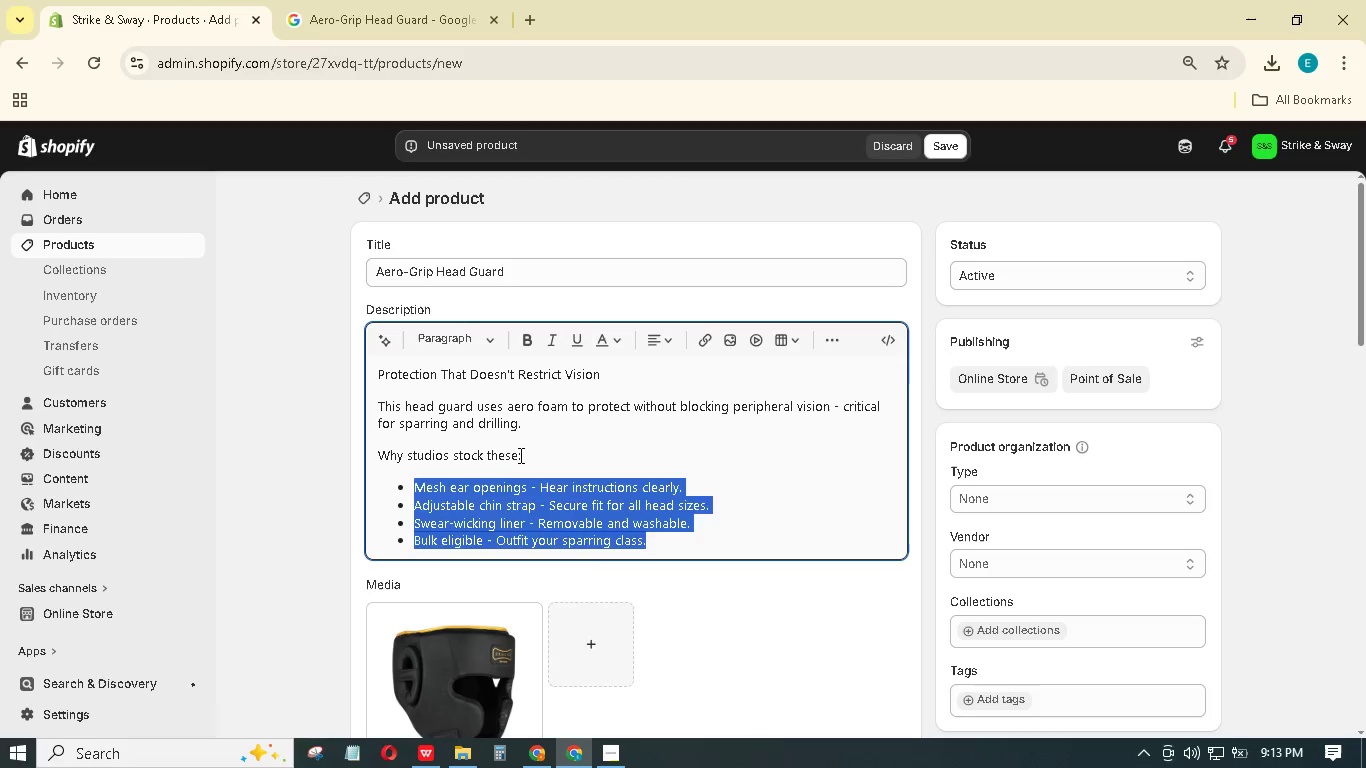 
left_click_drag(start_coordinate=[519, 454], to_coordinate=[378, 449])
 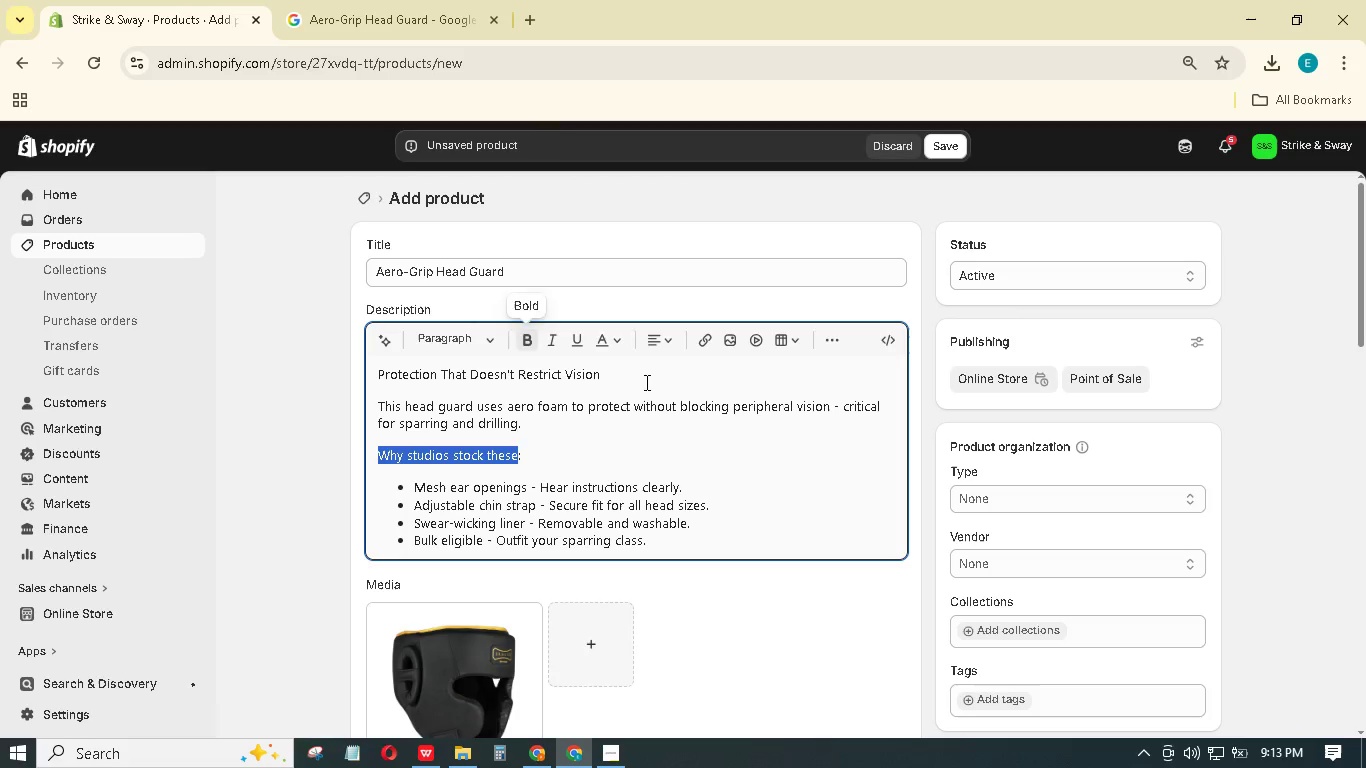 
left_click_drag(start_coordinate=[640, 373], to_coordinate=[369, 375])
 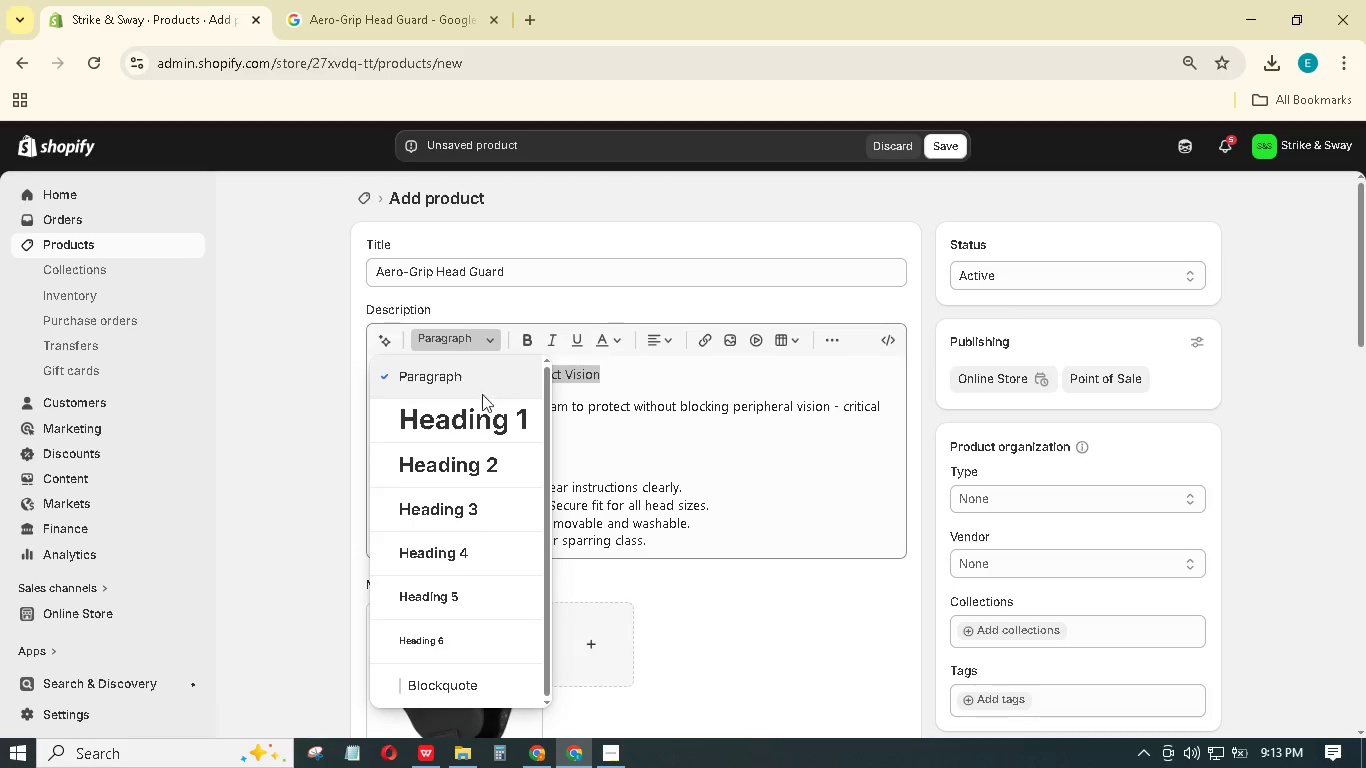 
double_click([481, 514])
 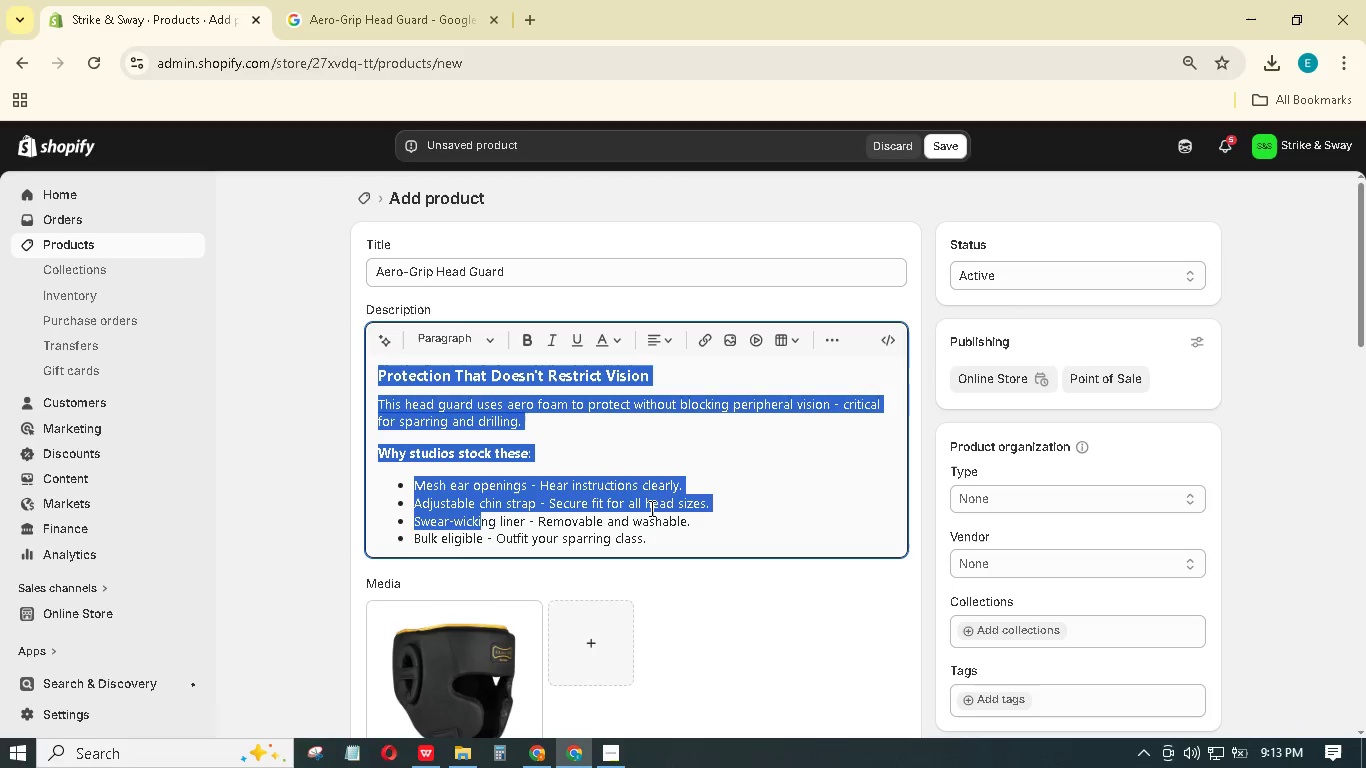 
left_click([708, 482])
 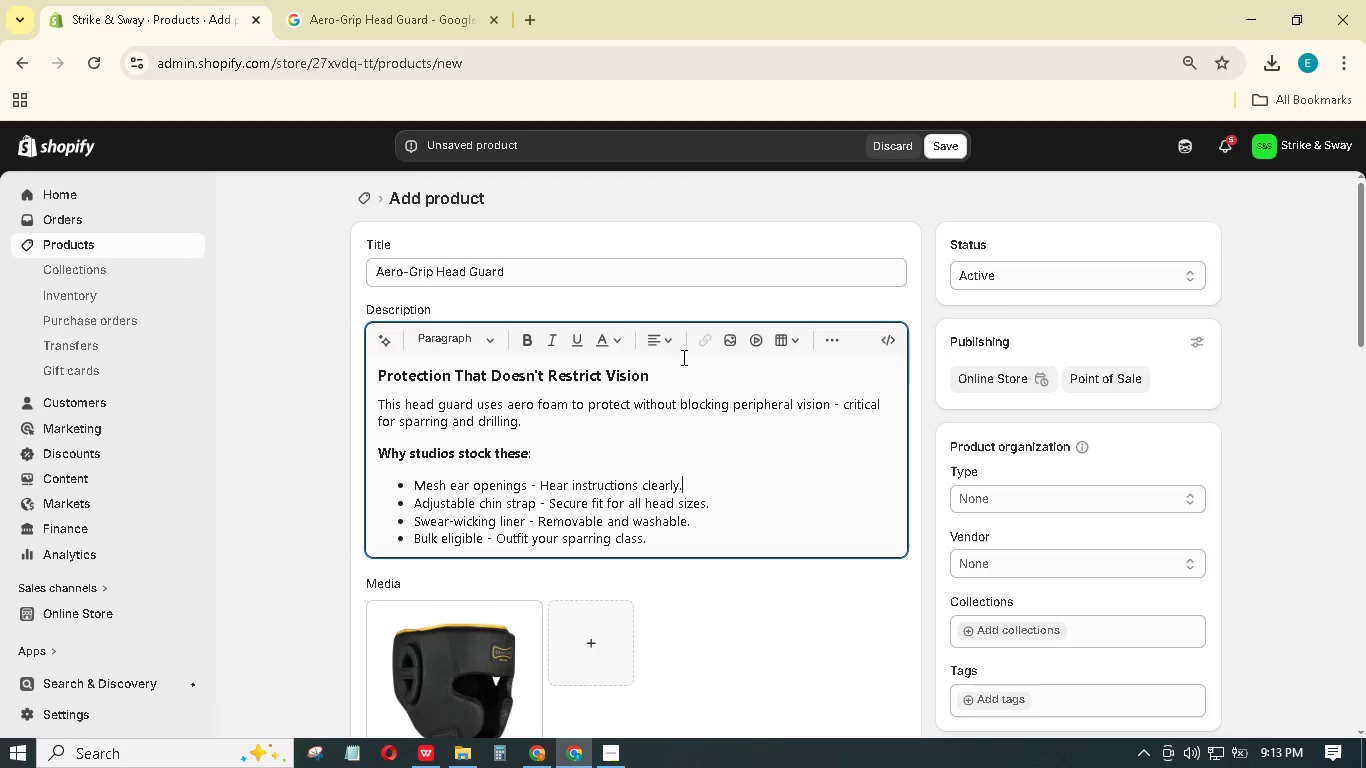 
left_click_drag(start_coordinate=[675, 370], to_coordinate=[359, 361])
 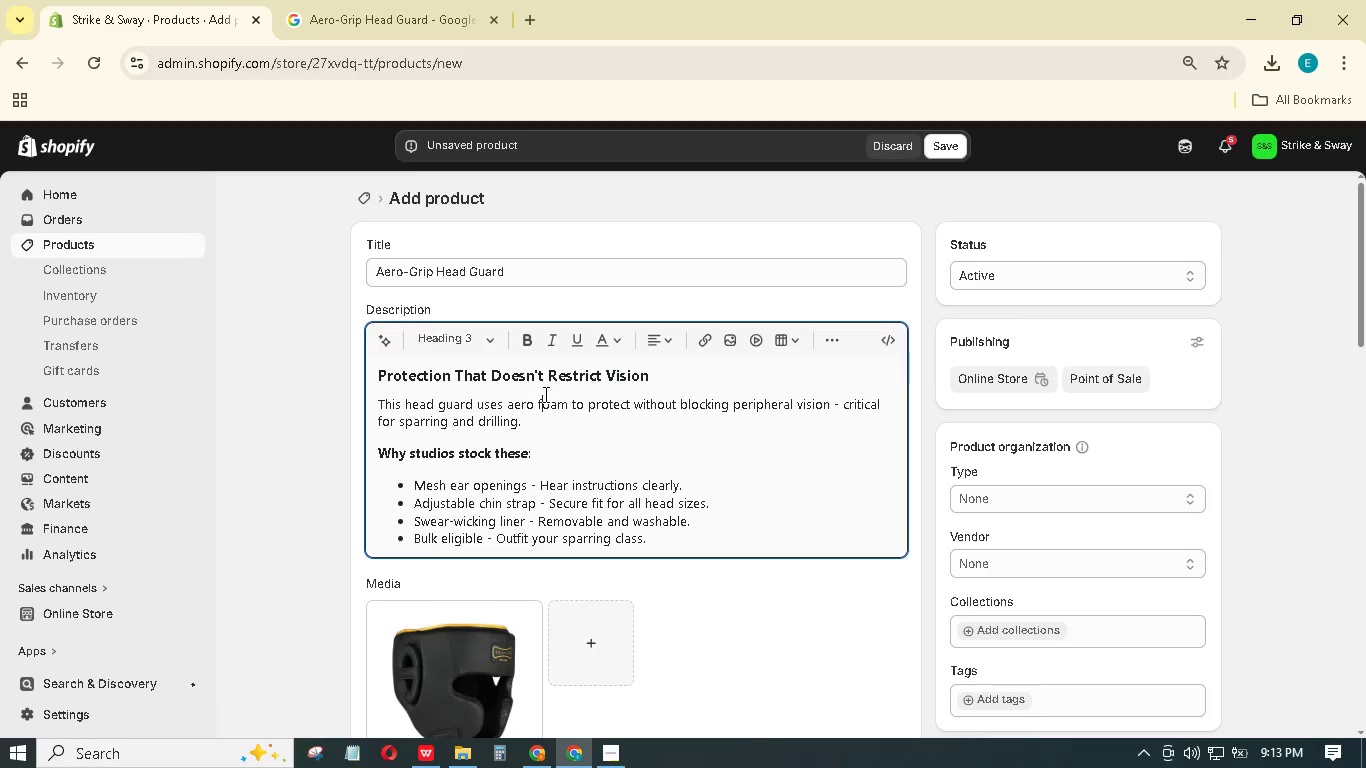 
double_click([545, 403])
 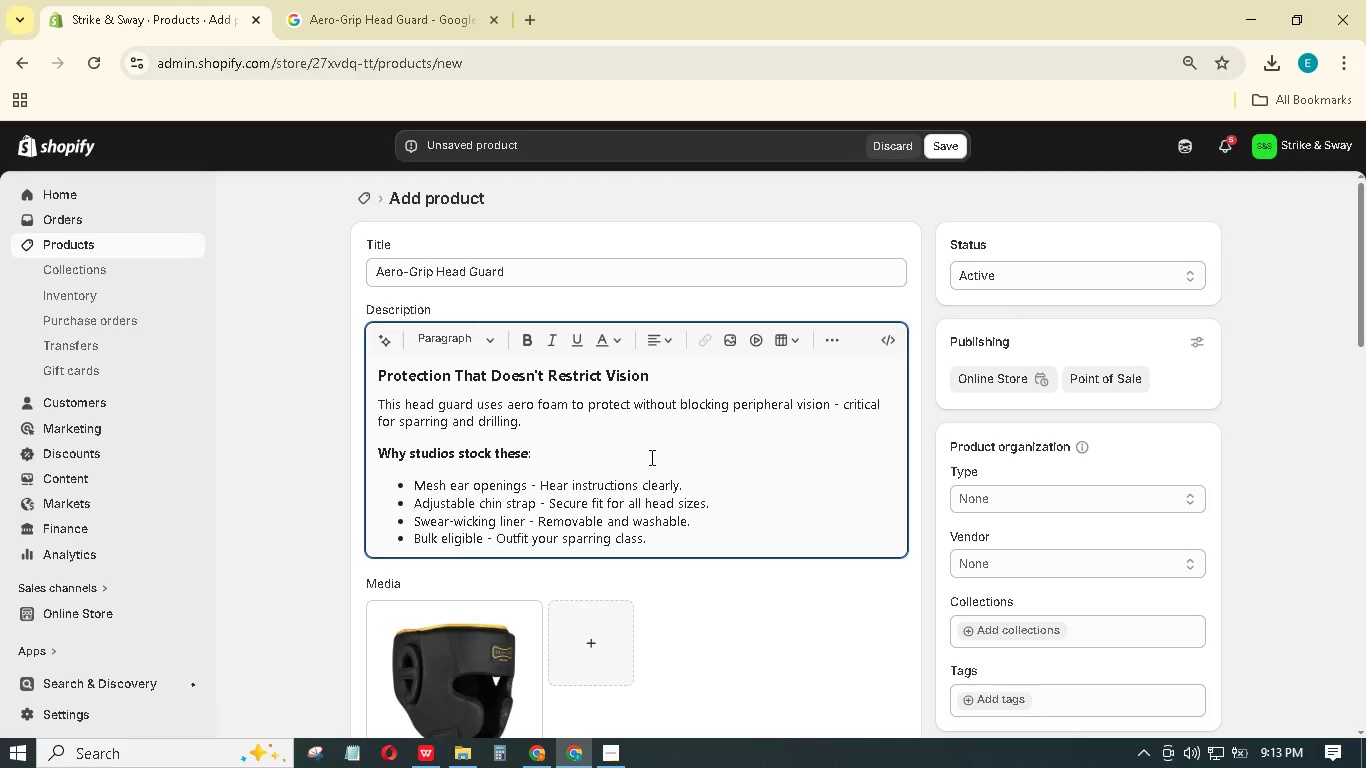 
scroll: coordinate [650, 457], scroll_direction: down, amount: 2.0
 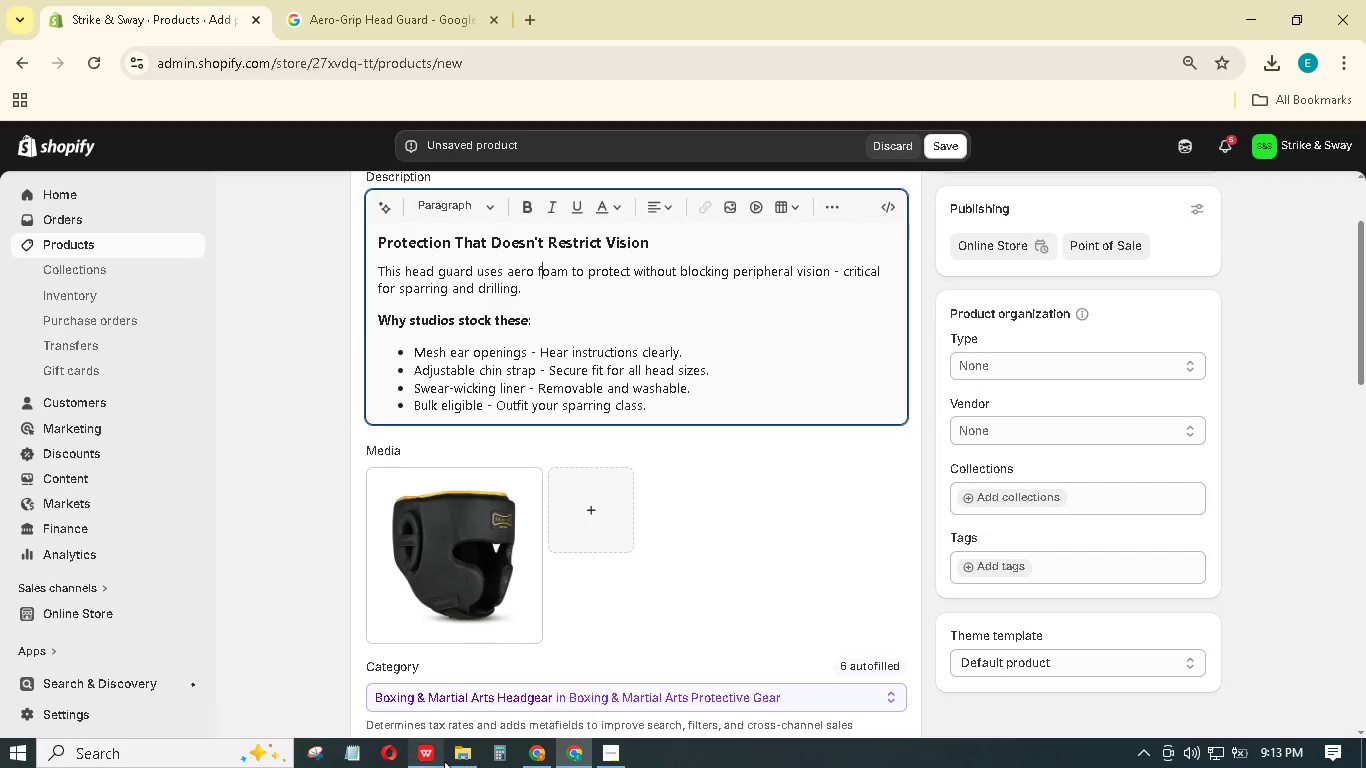 
left_click([433, 758])
 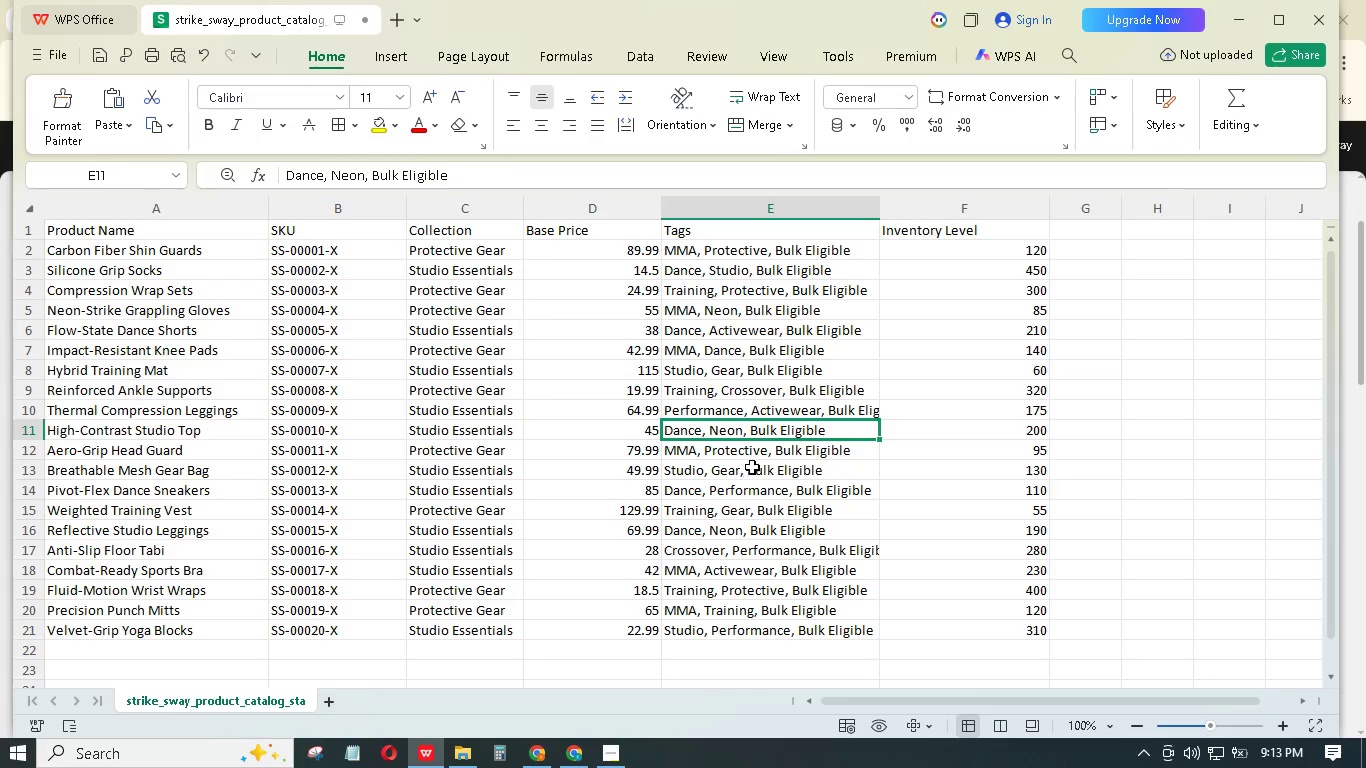 
left_click([755, 456])
 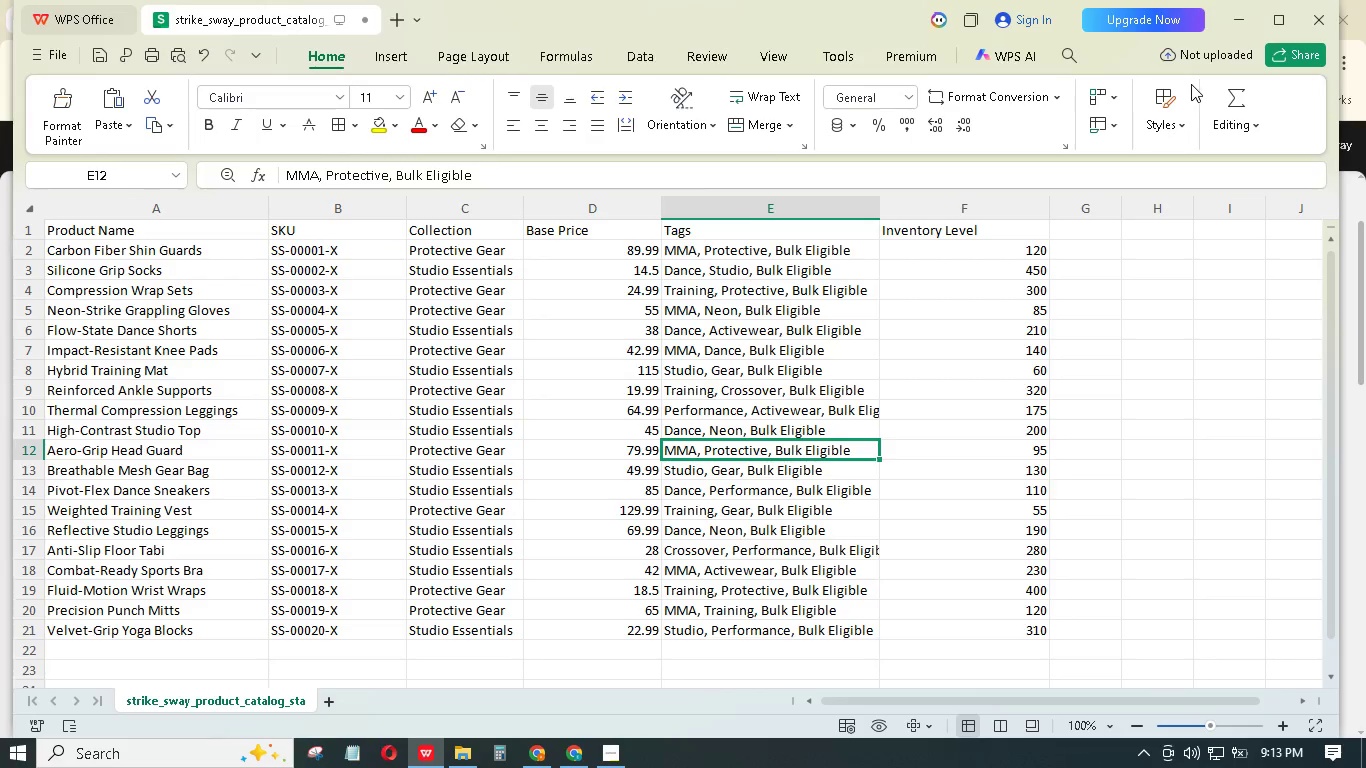 
wait(5.94)
 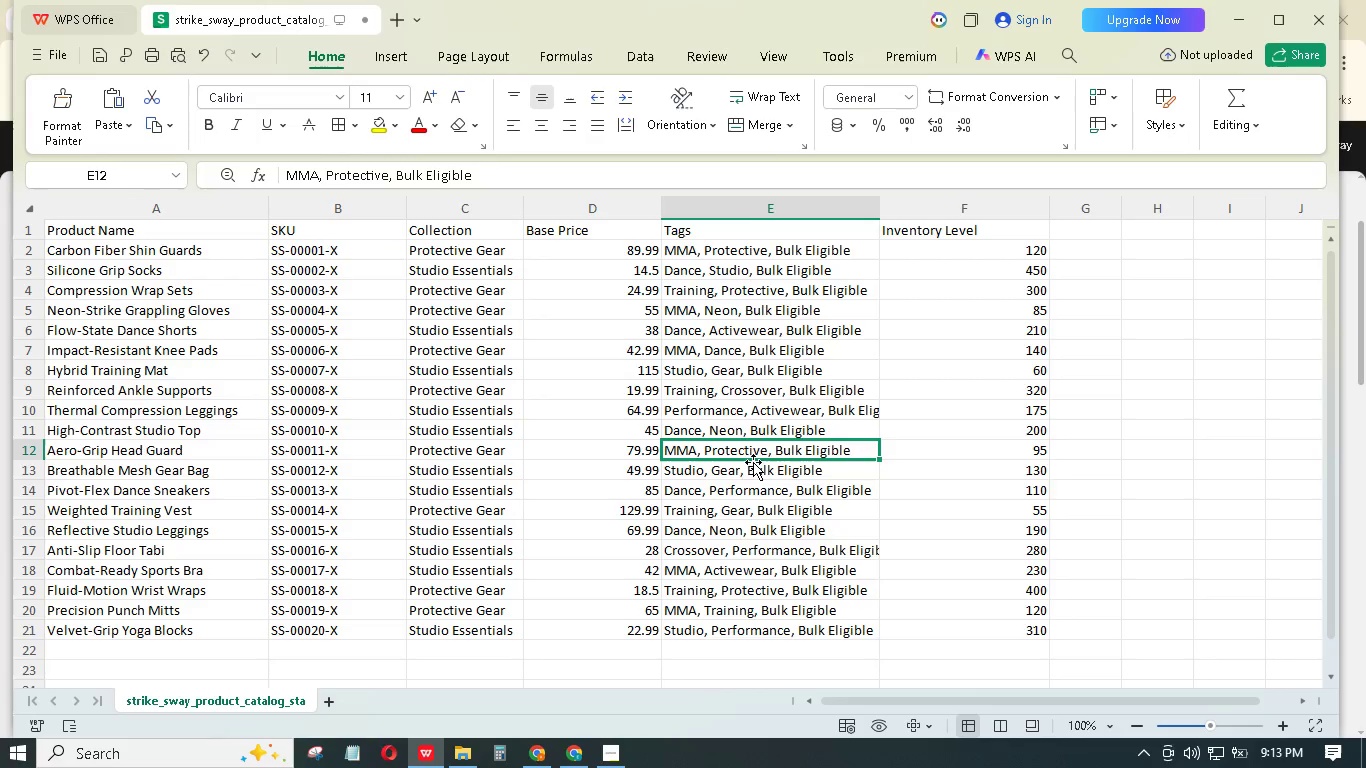 
left_click([1234, 25])
 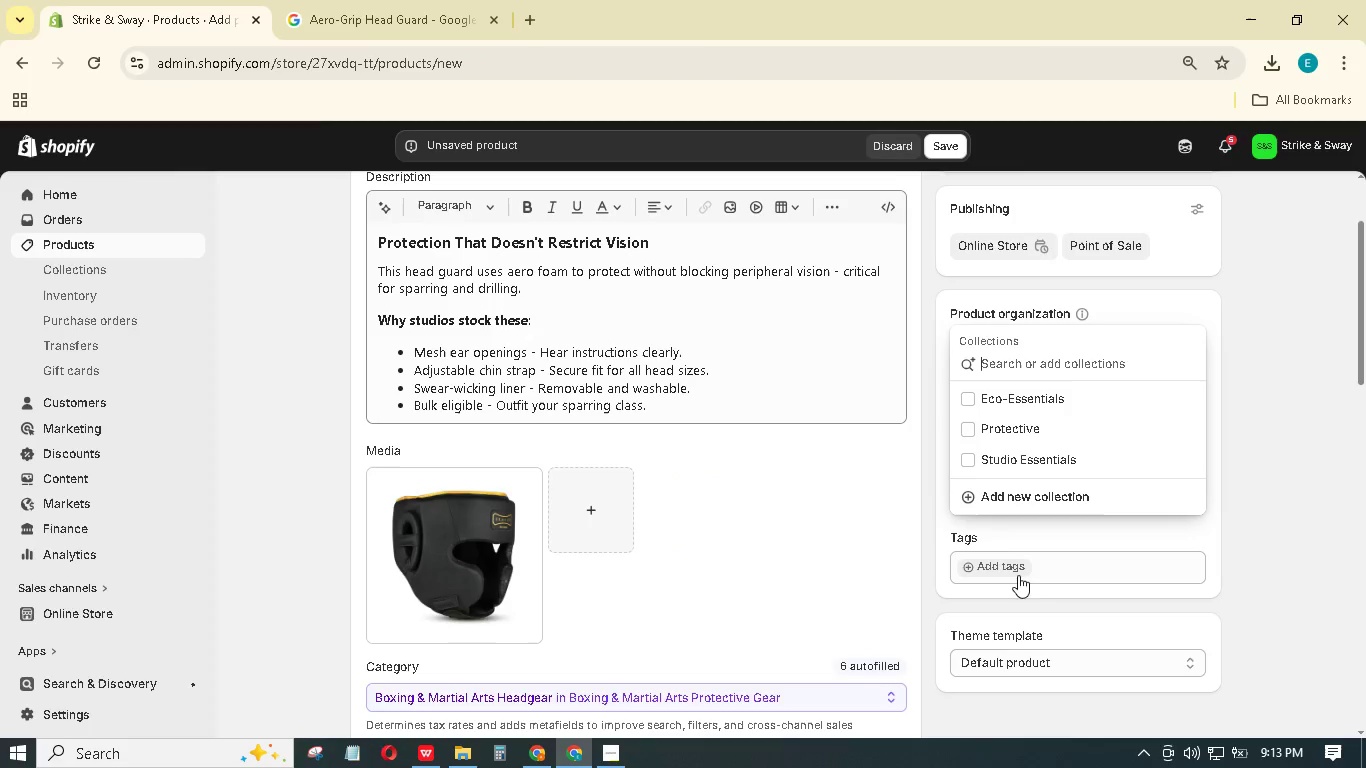 
left_click([1027, 419])
 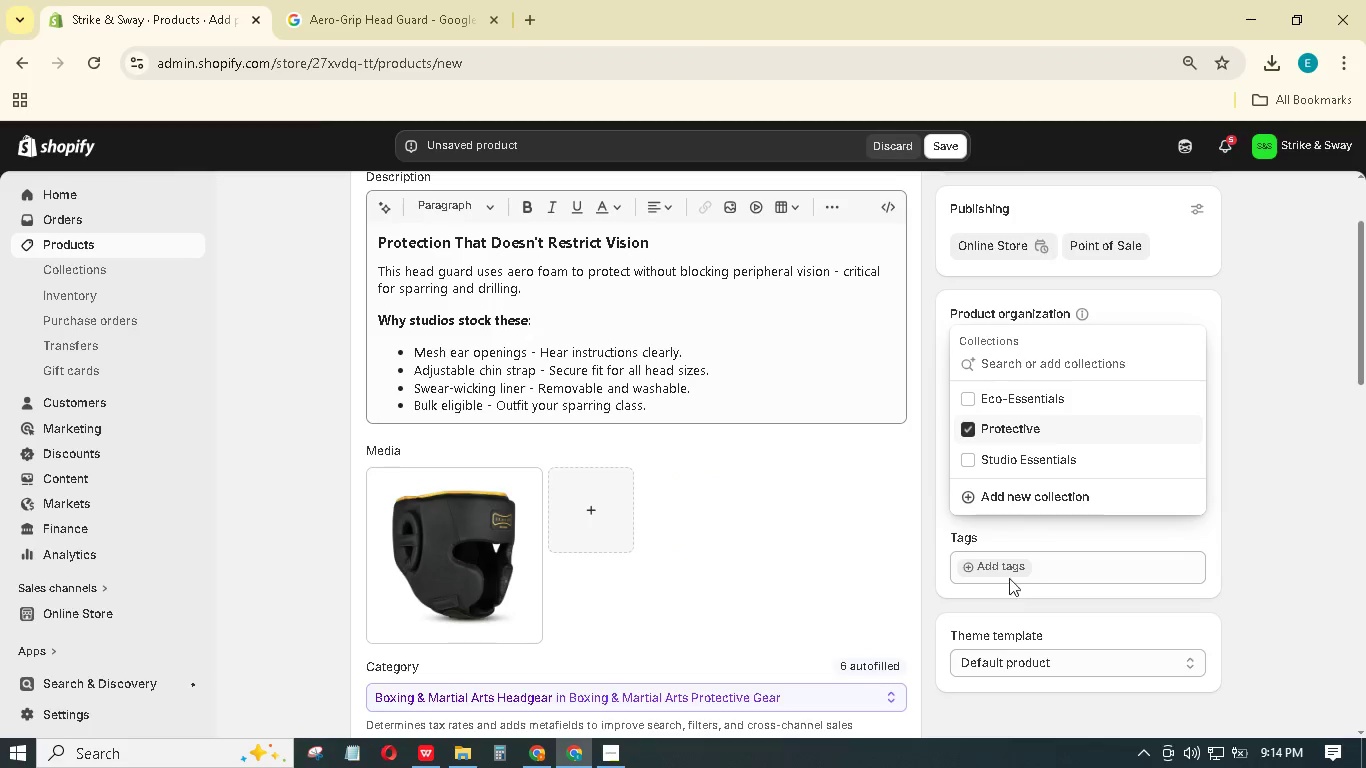 
left_click([1009, 567])
 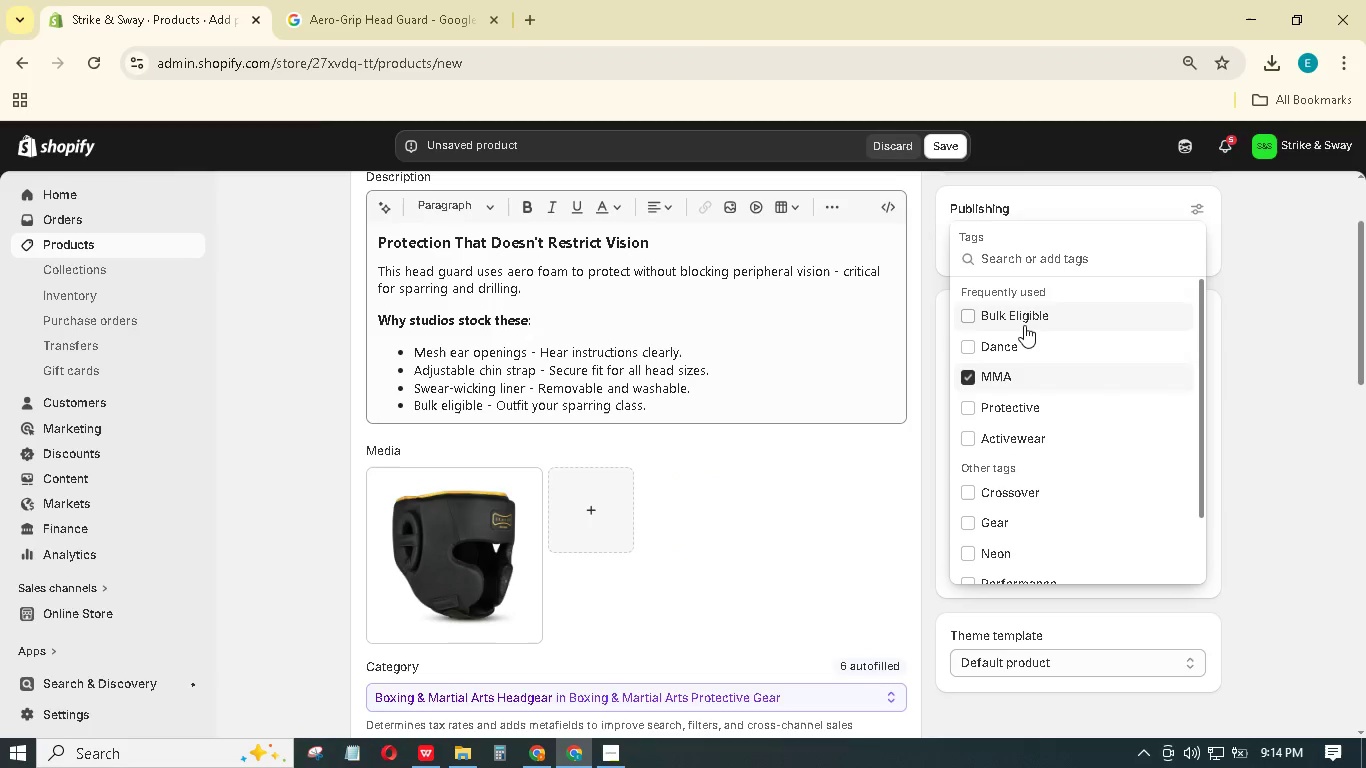 
left_click([1030, 402])
 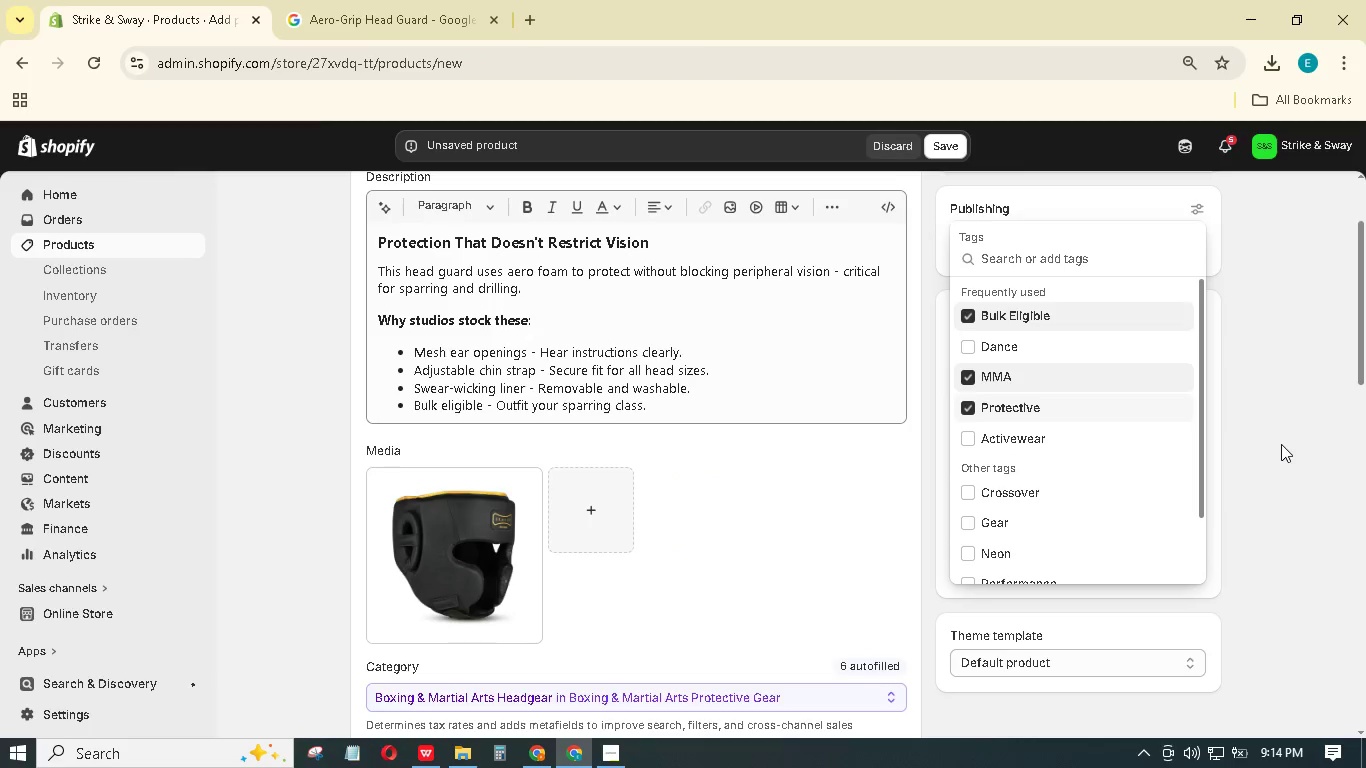 
left_click([1281, 444])
 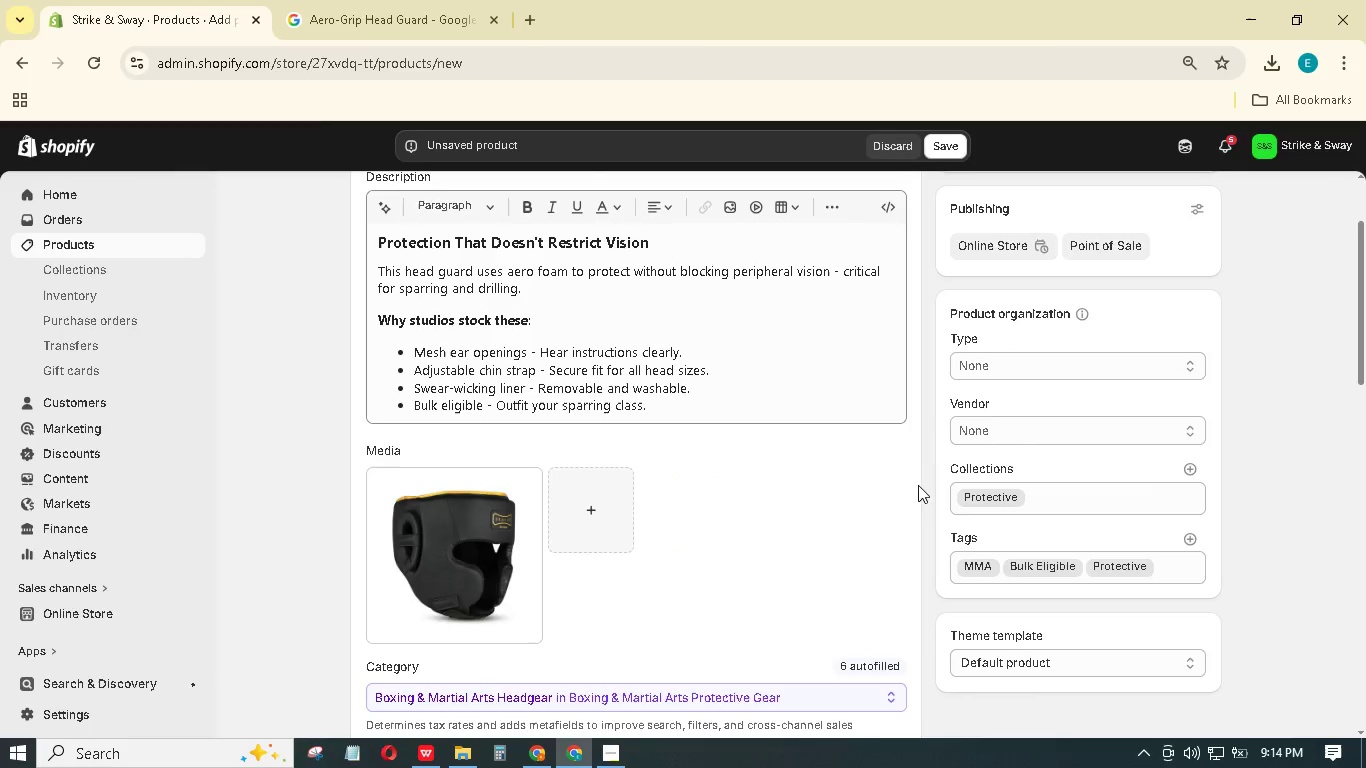 
scroll: coordinate [893, 493], scroll_direction: down, amount: 6.0
 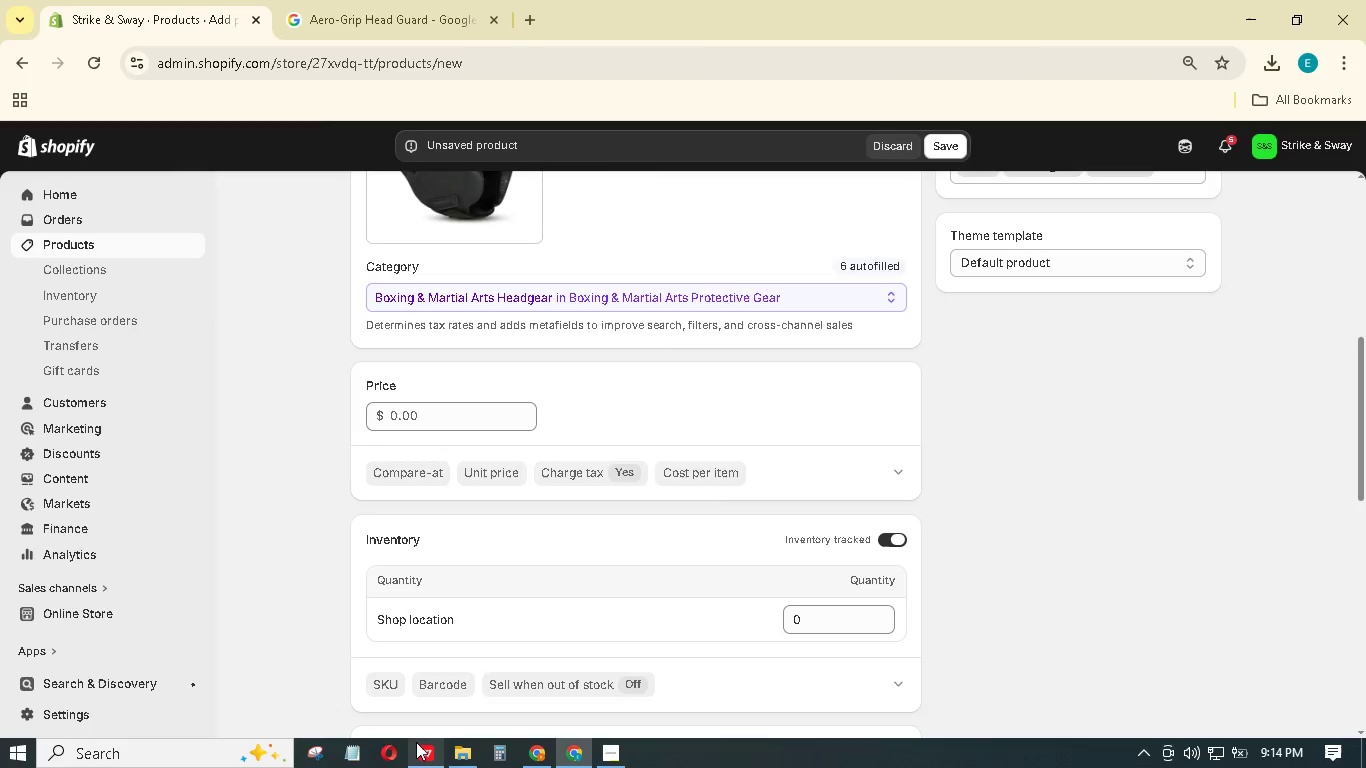 
left_click([425, 749])
 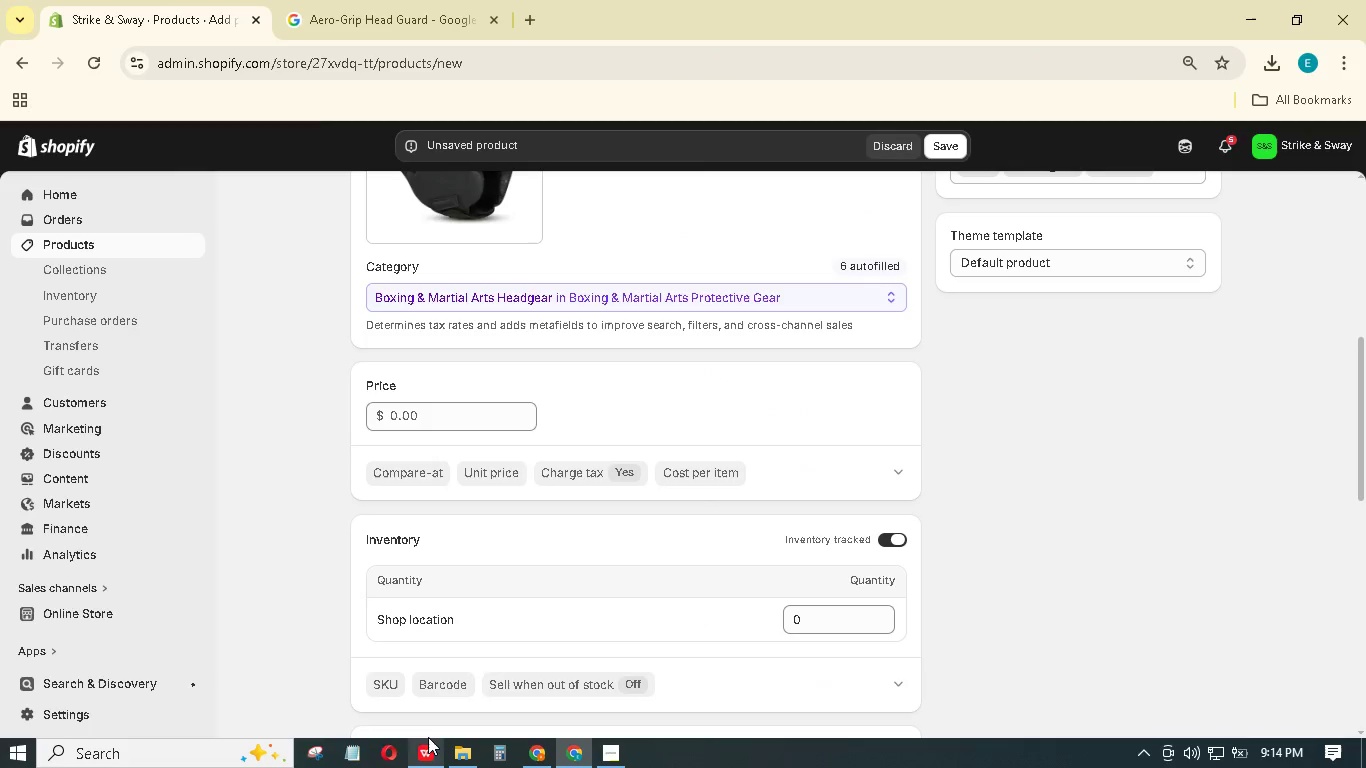 
scroll: coordinate [692, 472], scroll_direction: down, amount: 1.0
 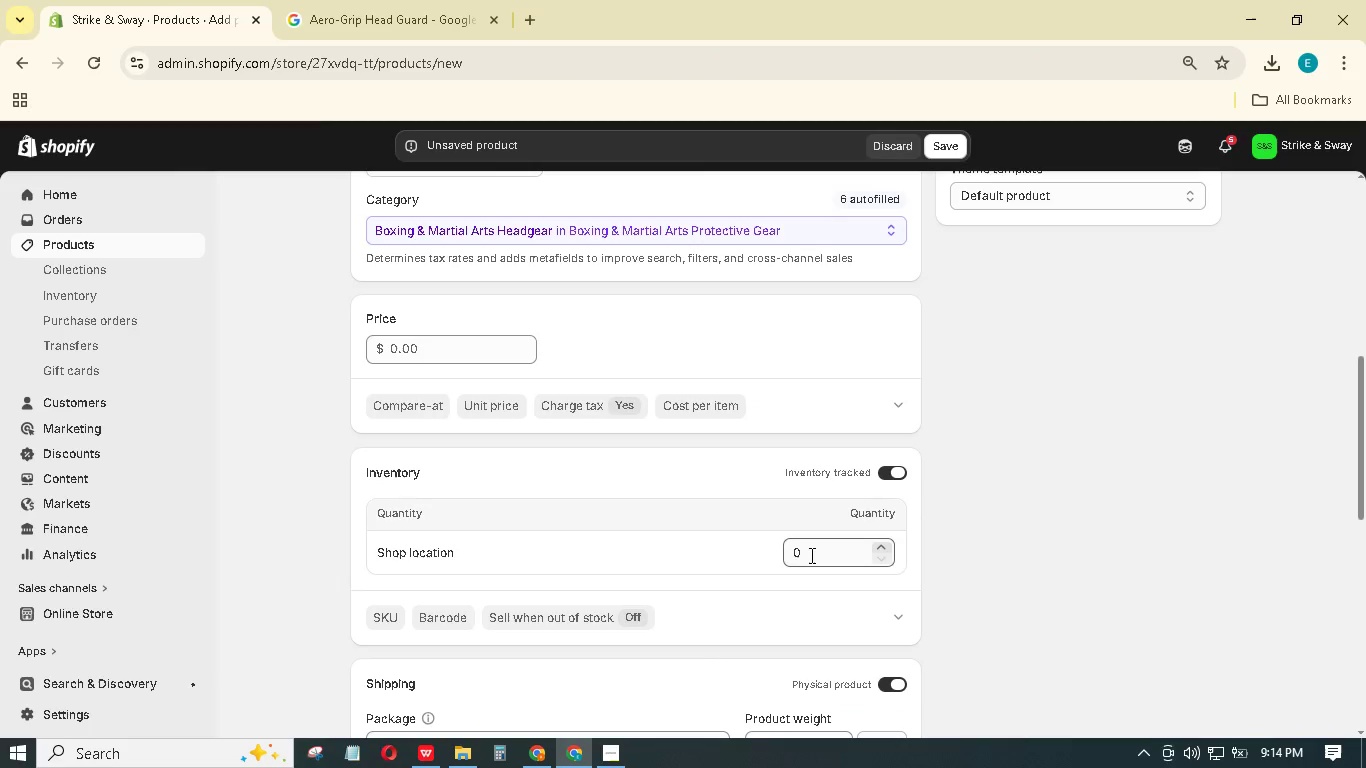 
left_click_drag(start_coordinate=[810, 555], to_coordinate=[783, 551])
 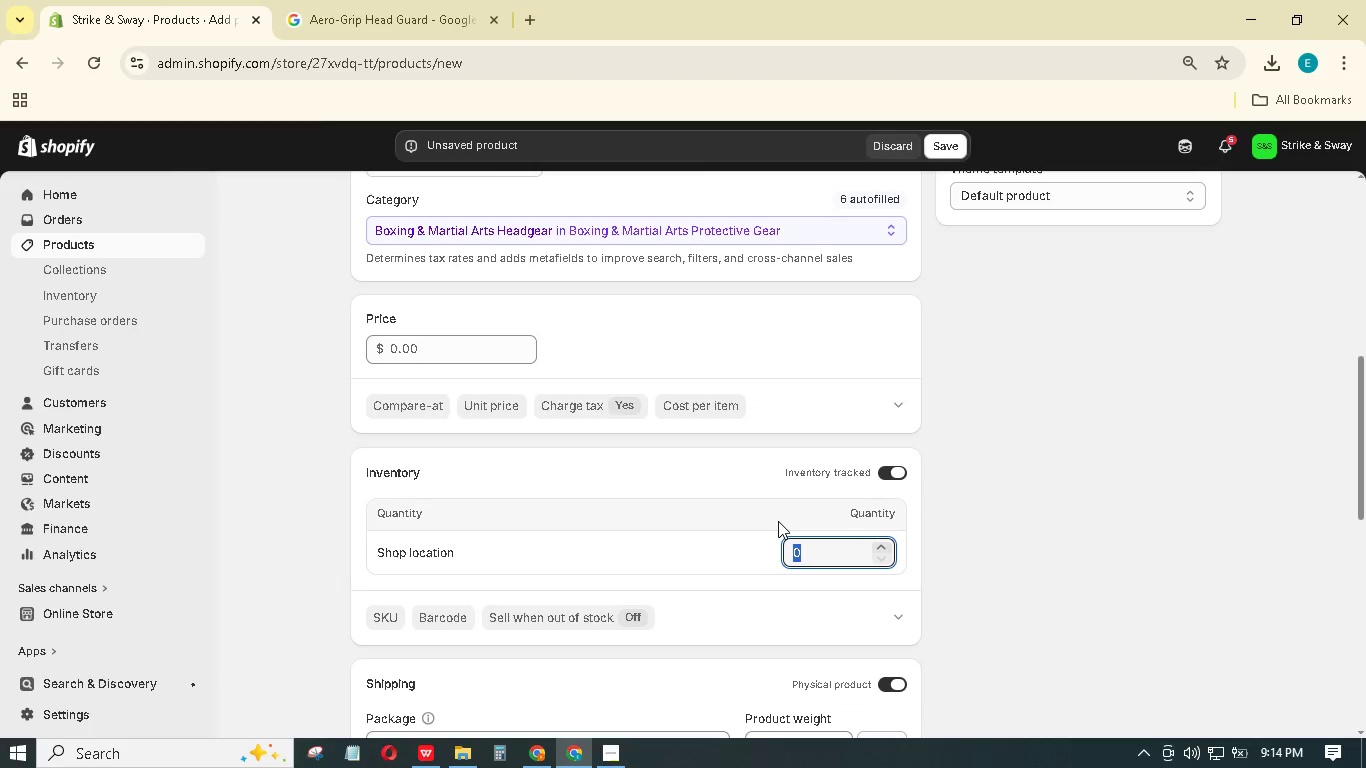 
key(Numpad6)
 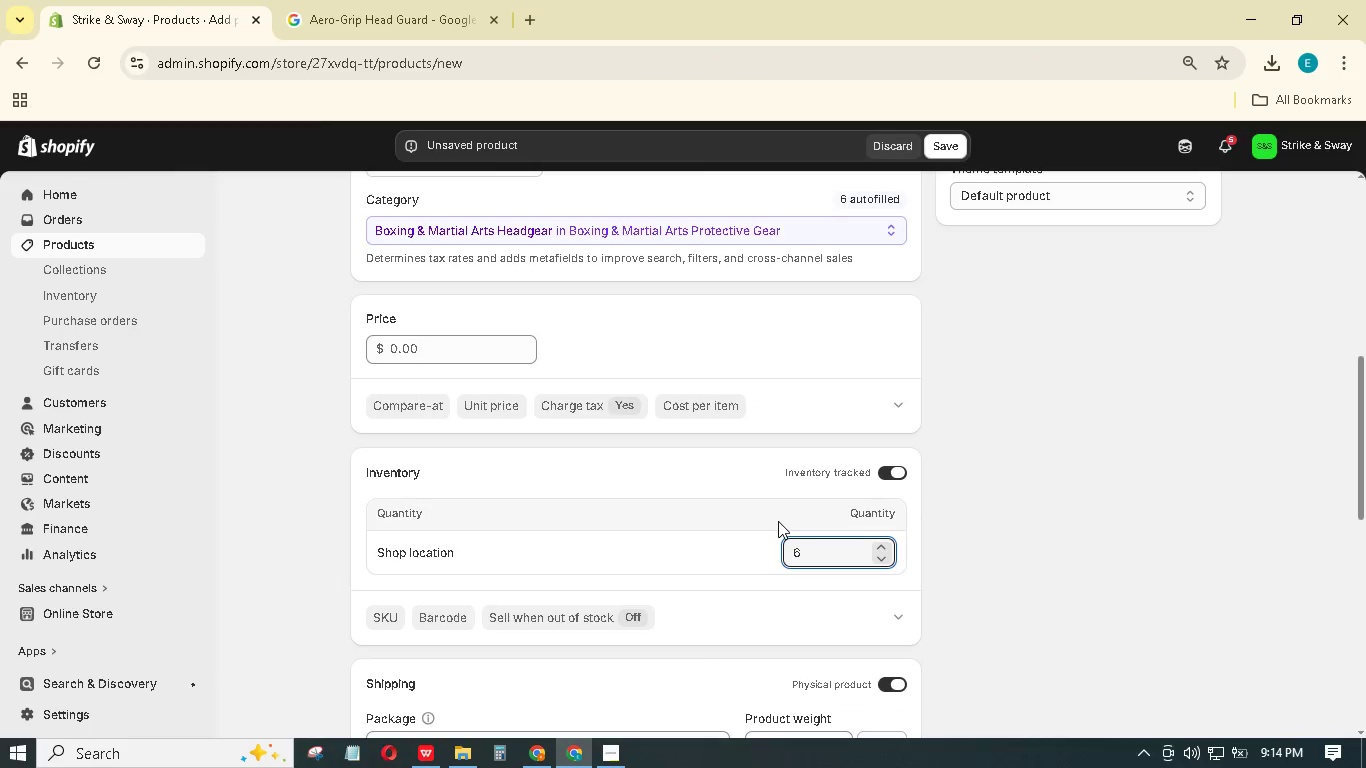 
key(Backspace)
 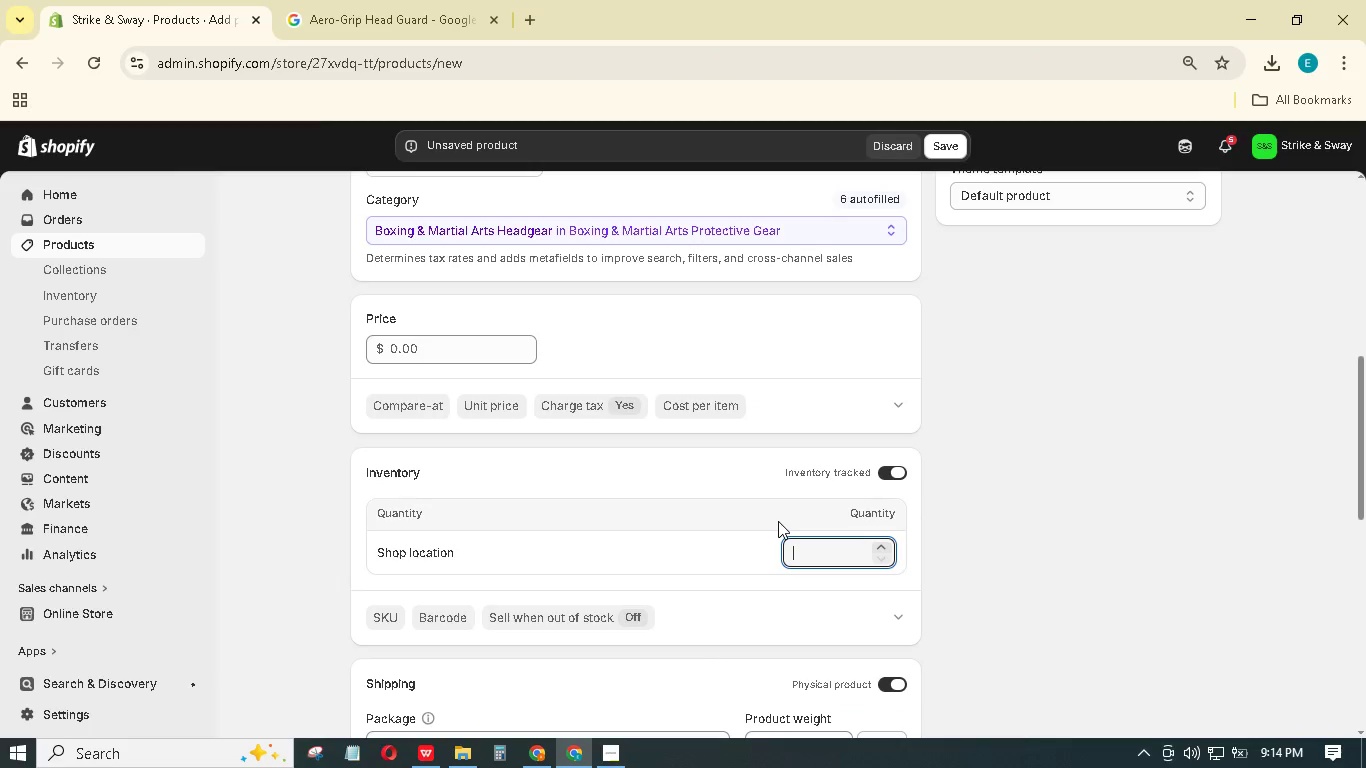 
key(Numpad9)
 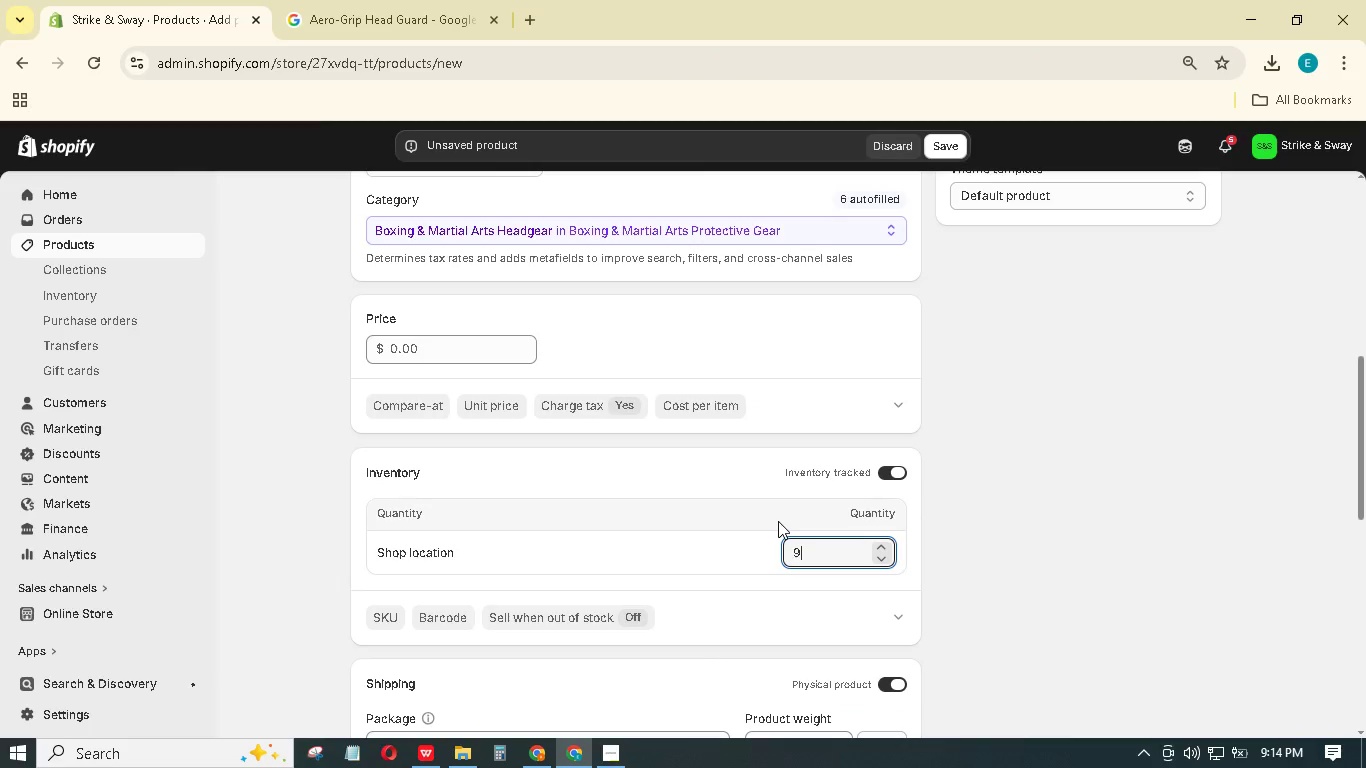 
key(Numpad5)
 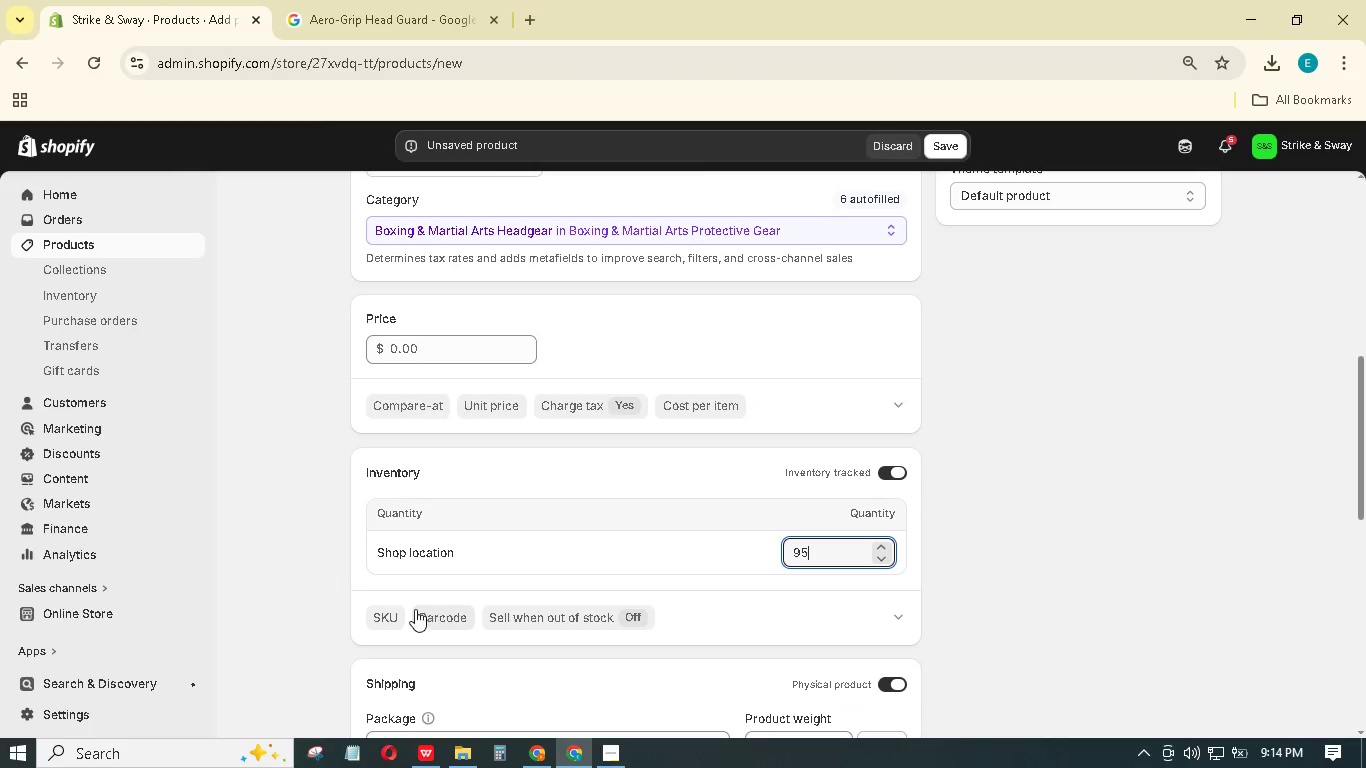 
left_click([387, 616])
 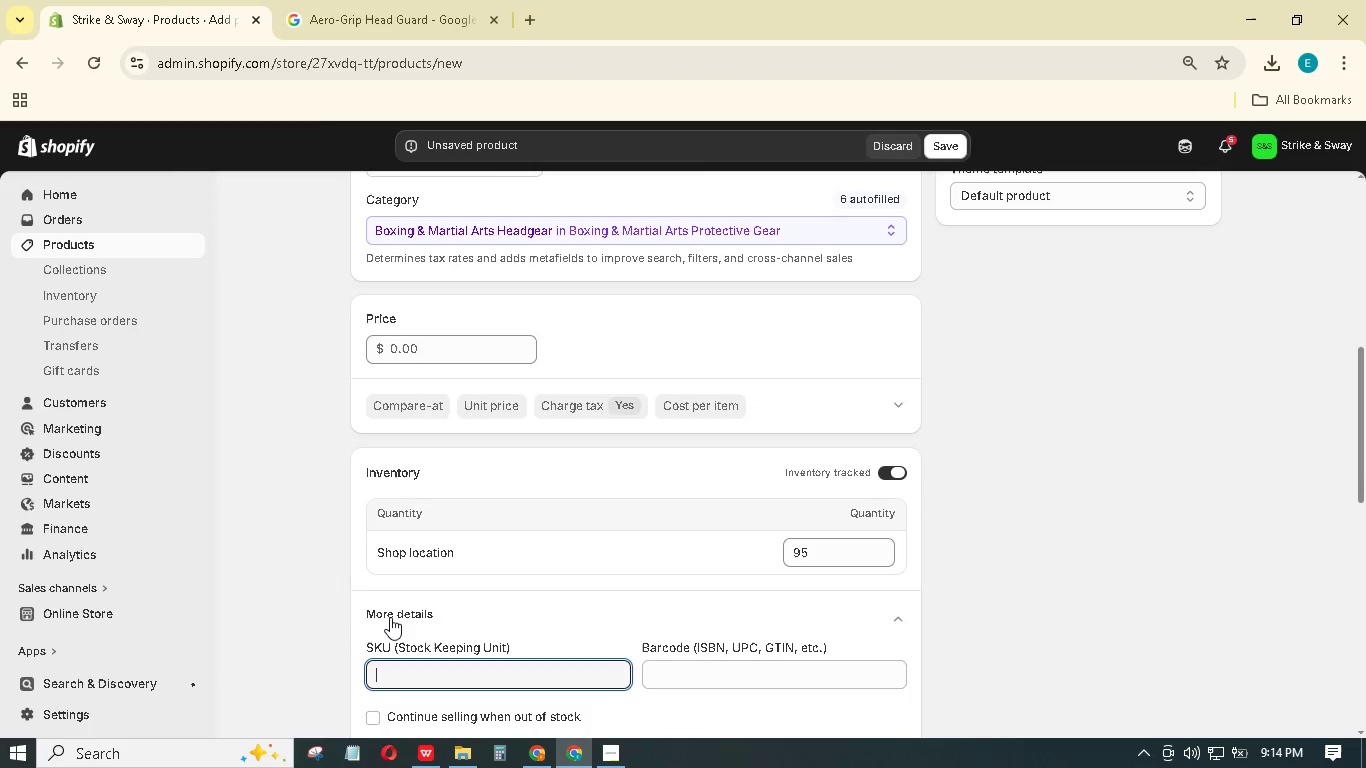 
type(SS-00011-X)
 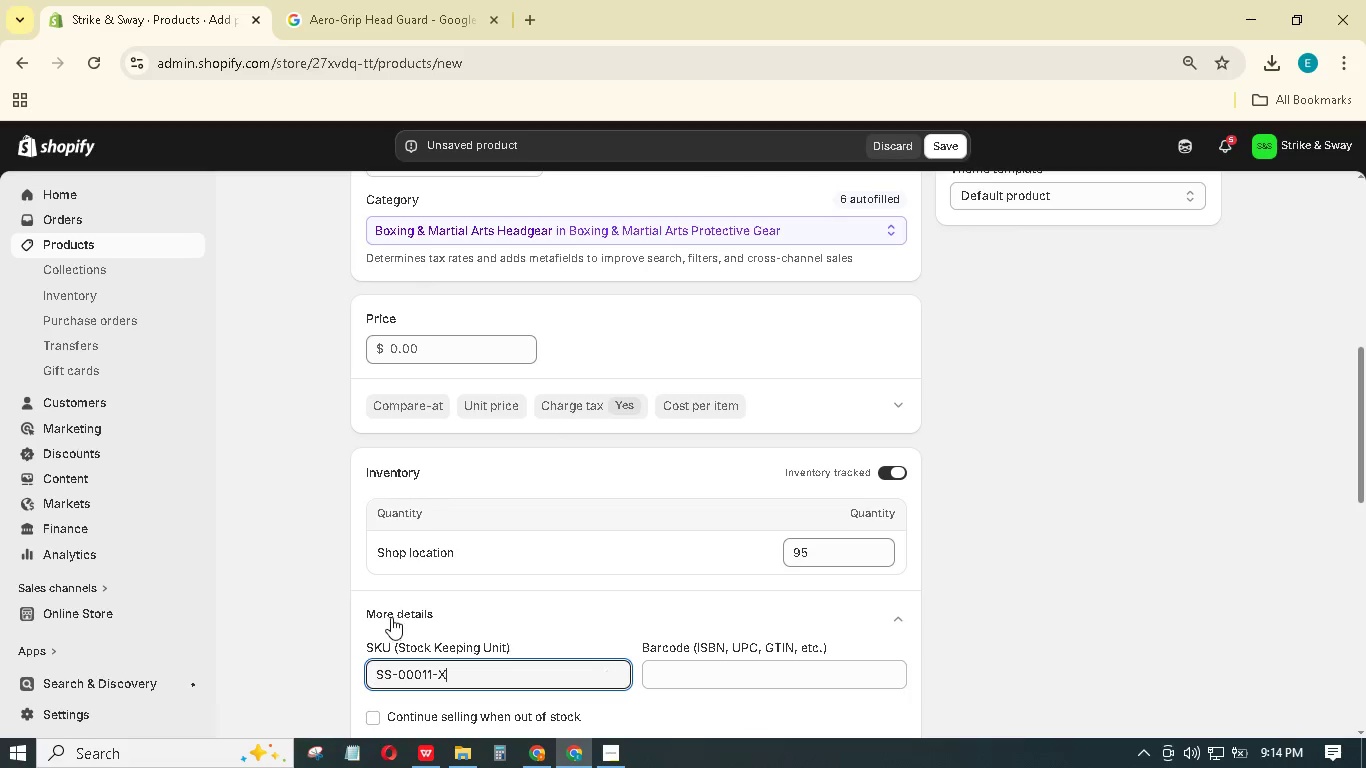 
left_click_drag(start_coordinate=[461, 350], to_coordinate=[387, 331])
 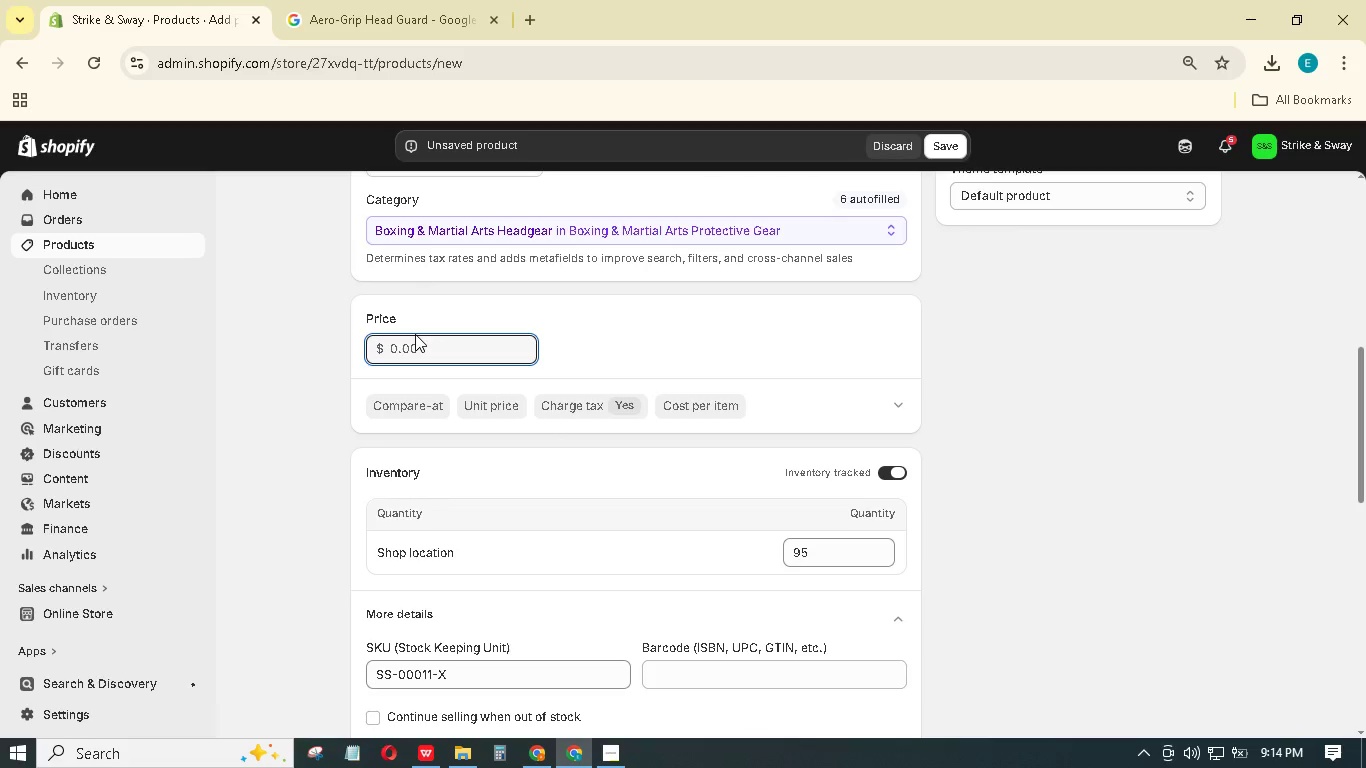 
key(Numpad7)
 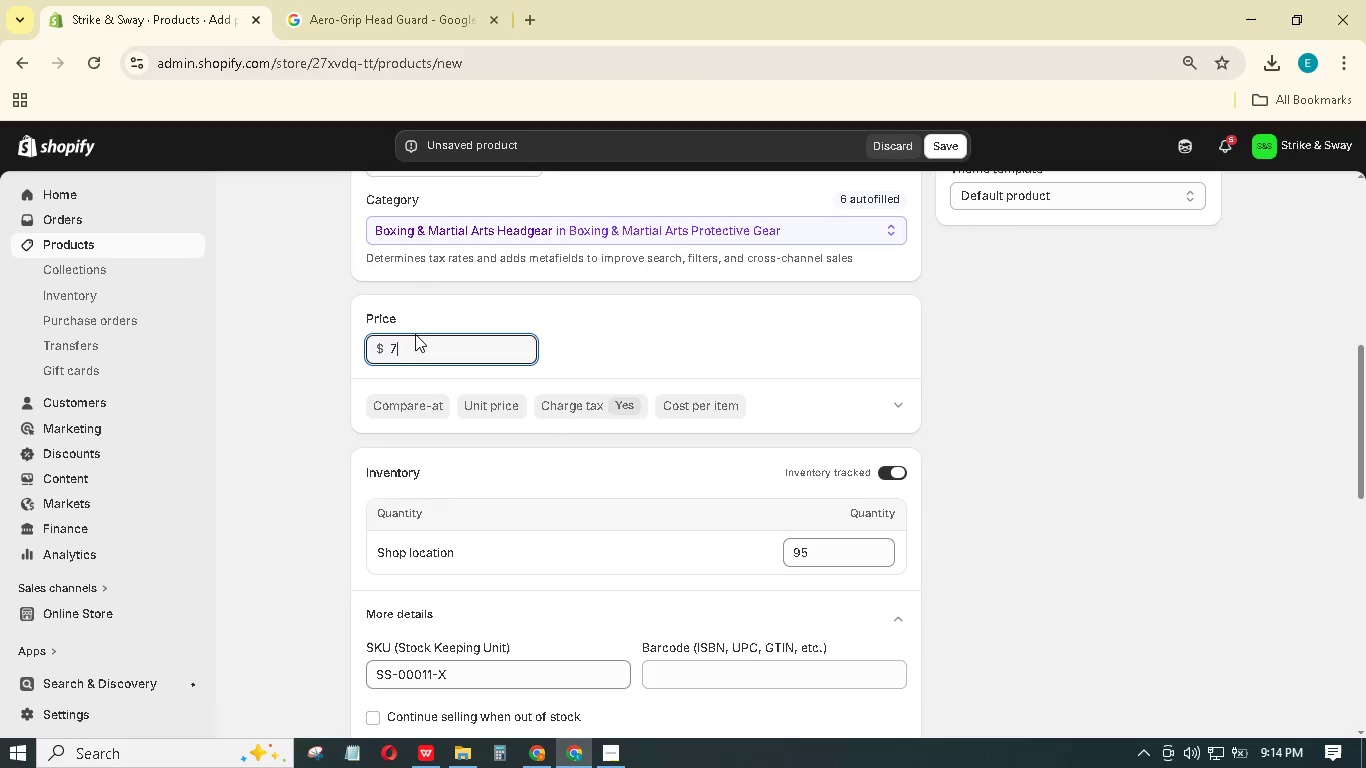 
key(Numpad9)
 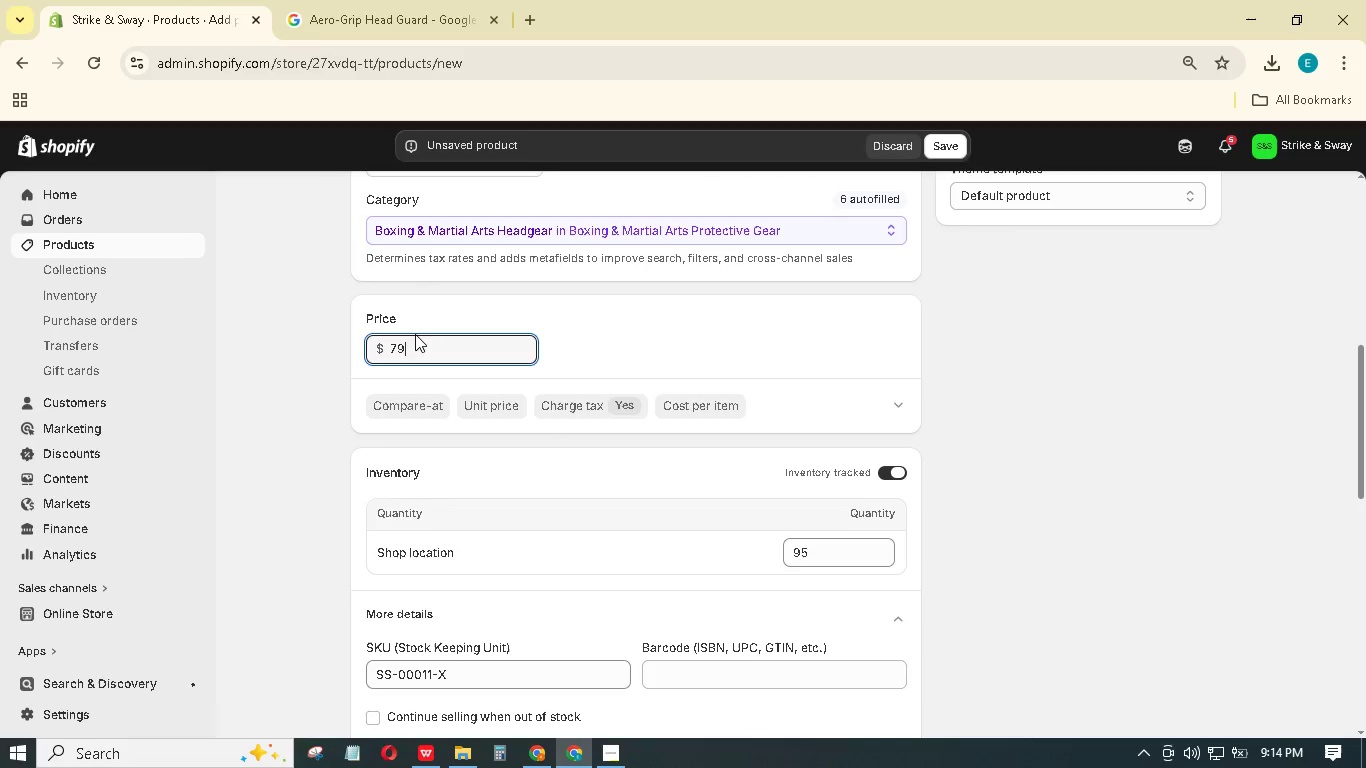 
key(NumpadDecimal)
 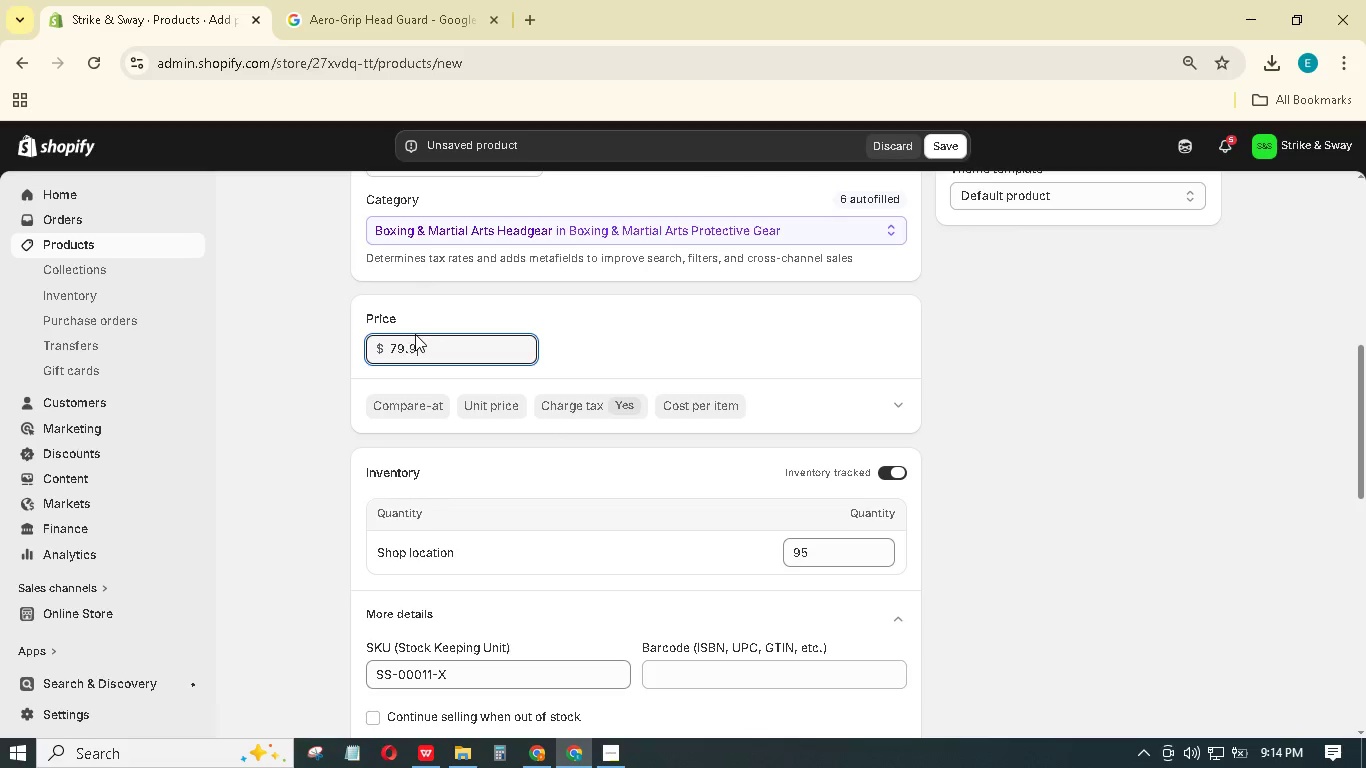 
key(Numpad9)
 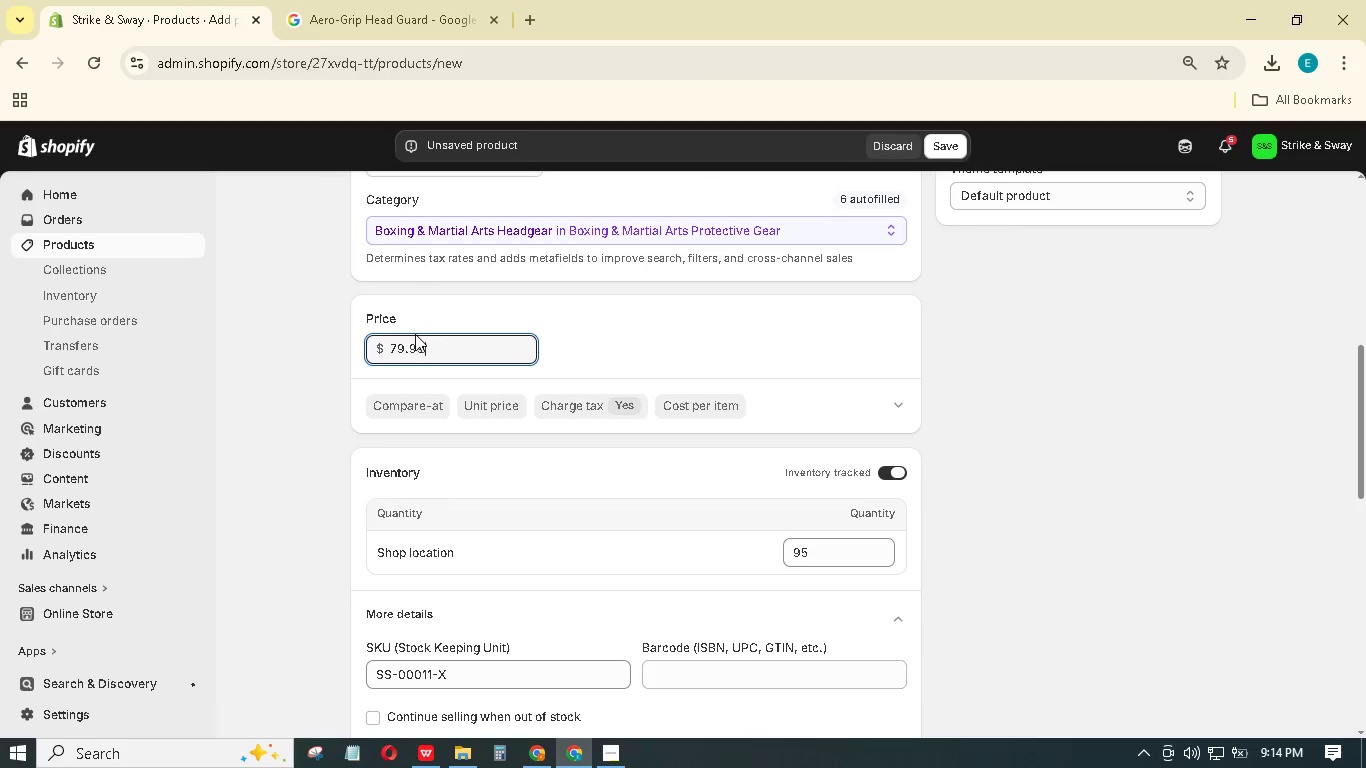 
key(Numpad9)
 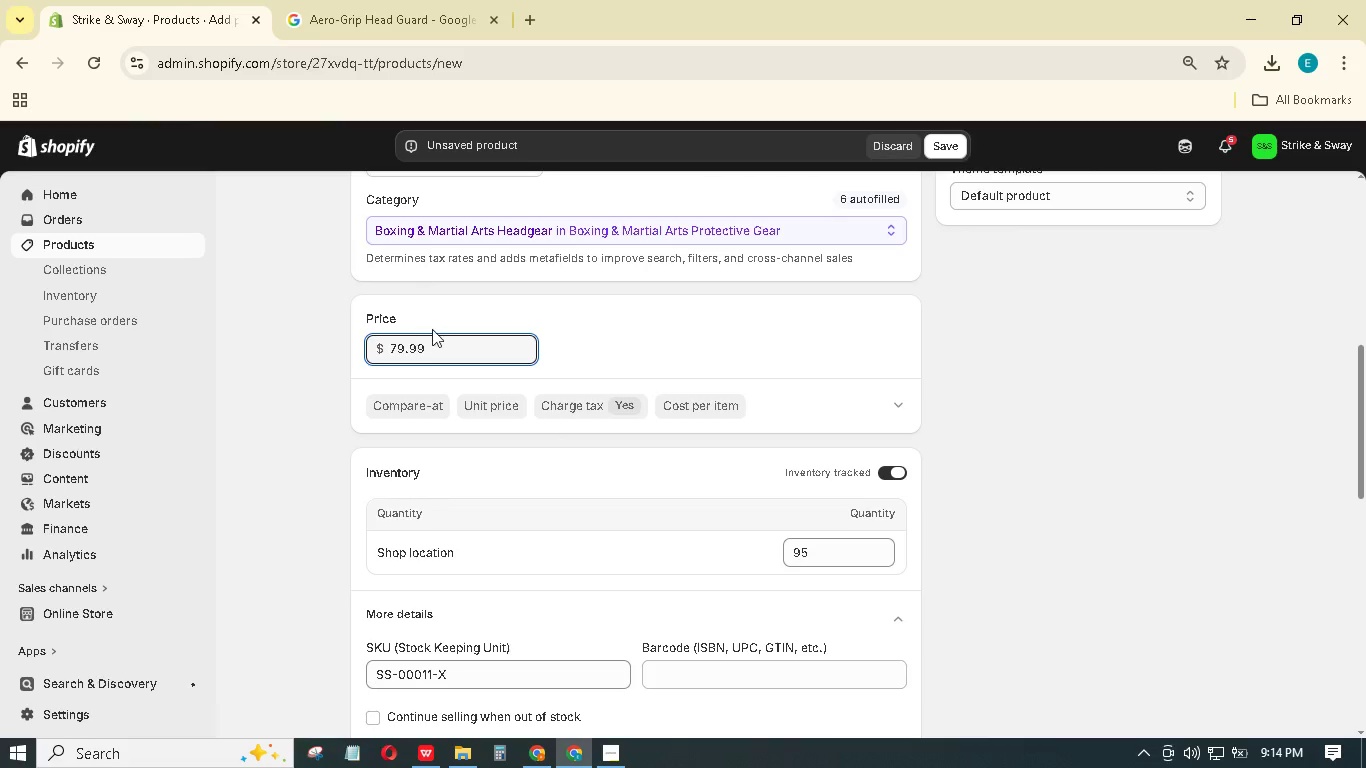 
scroll: coordinate [453, 330], scroll_direction: down, amount: 1.0
 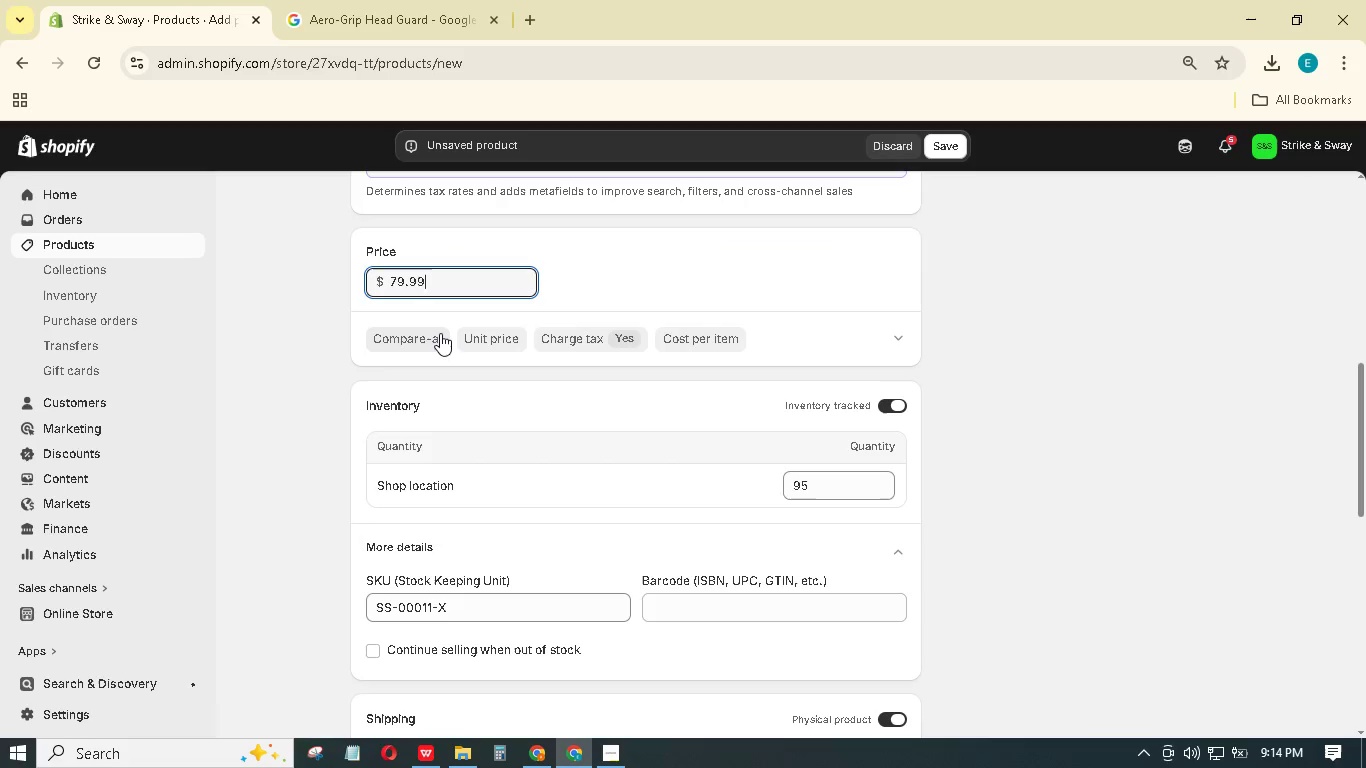 
left_click([433, 331])
 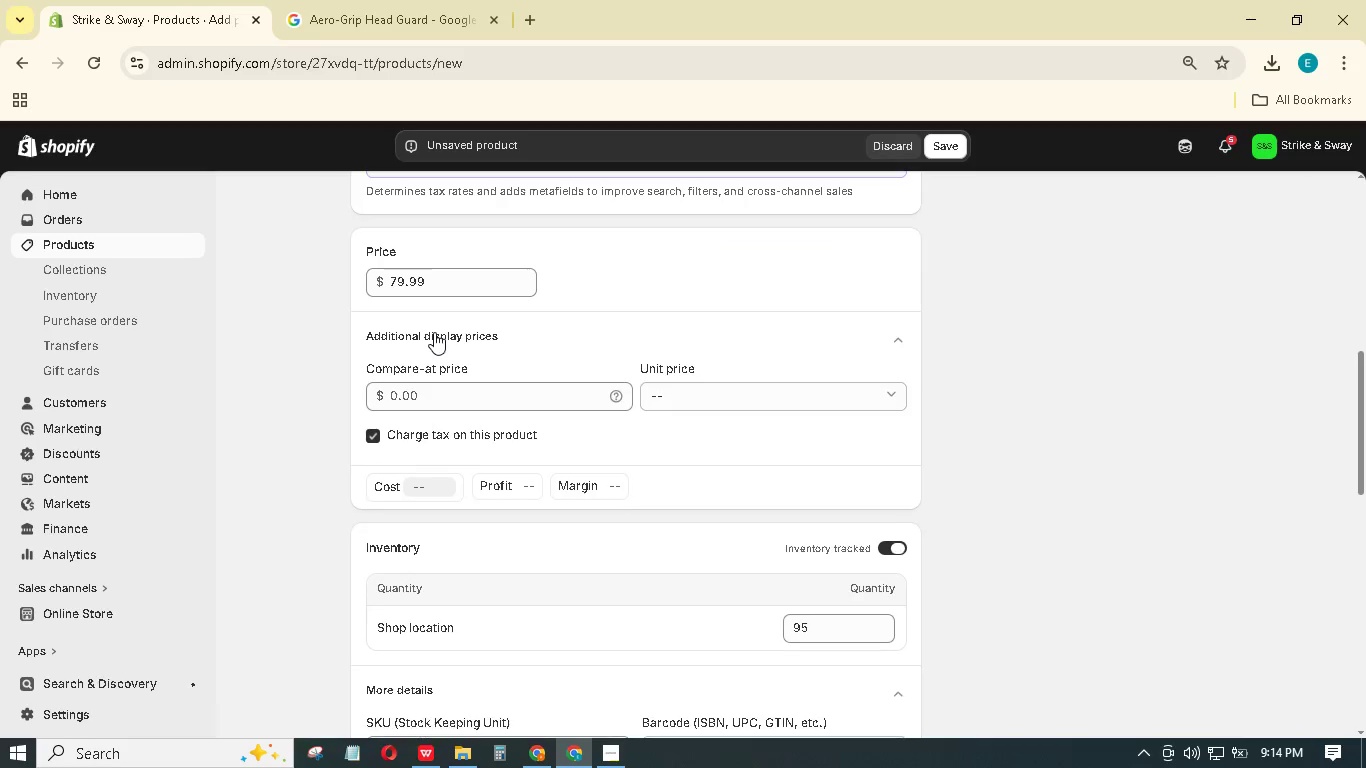 
key(Numpad9)
 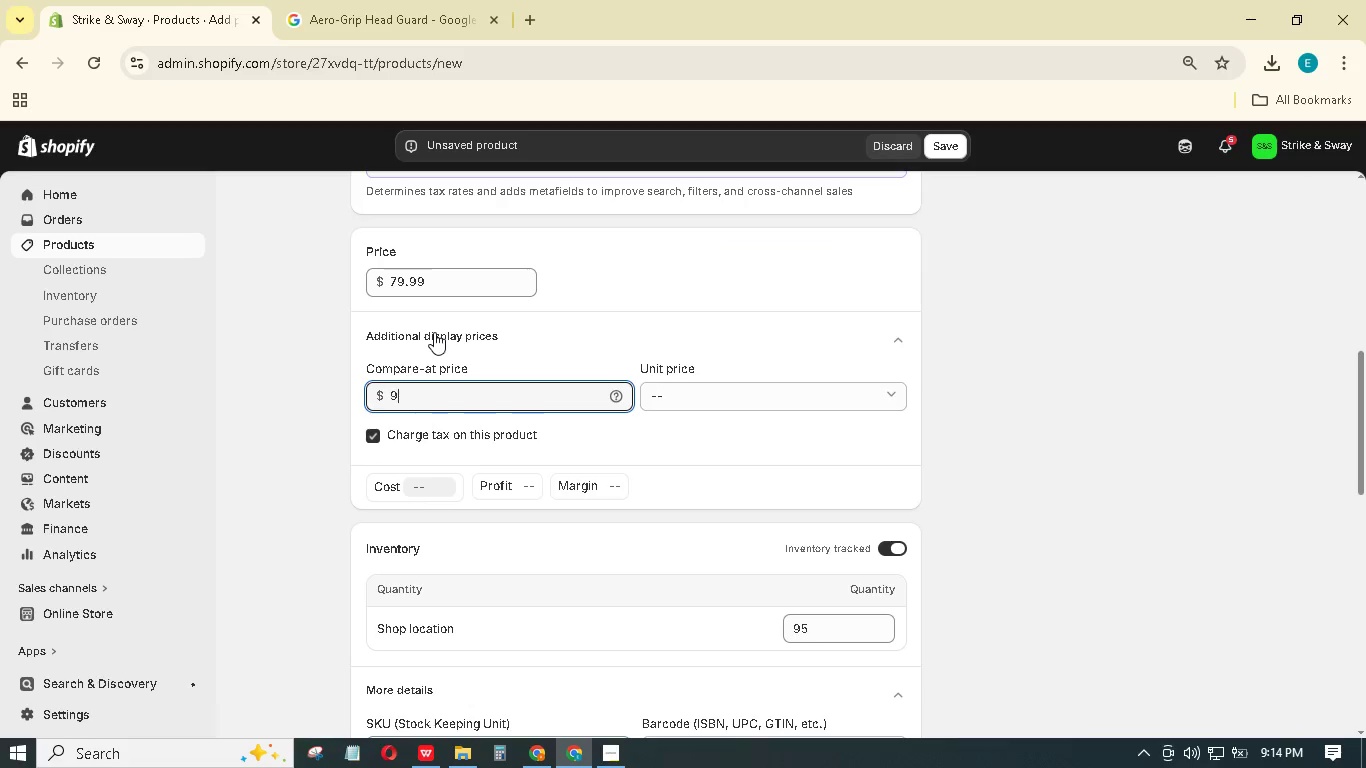 
key(Numpad9)
 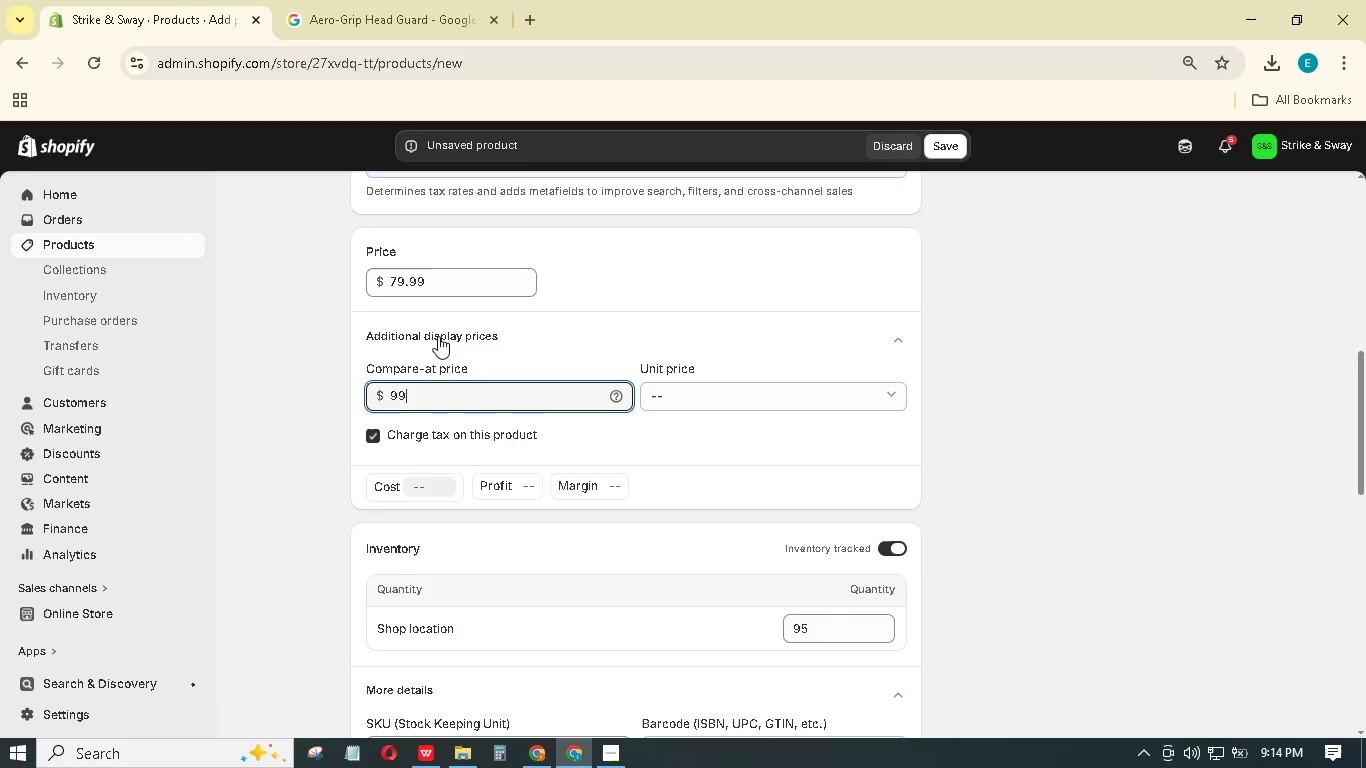 
scroll: coordinate [615, 529], scroll_direction: down, amount: 7.0
 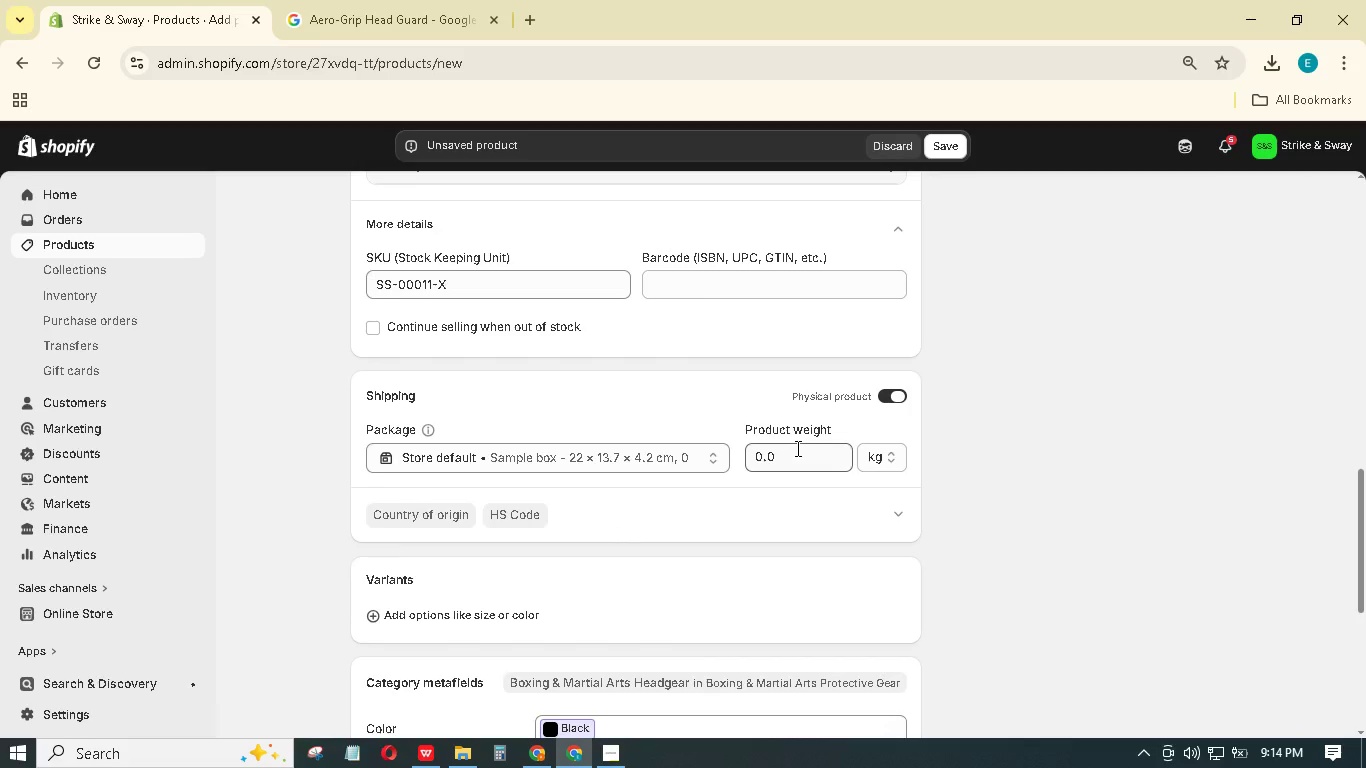 
left_click_drag(start_coordinate=[796, 448], to_coordinate=[705, 422])
 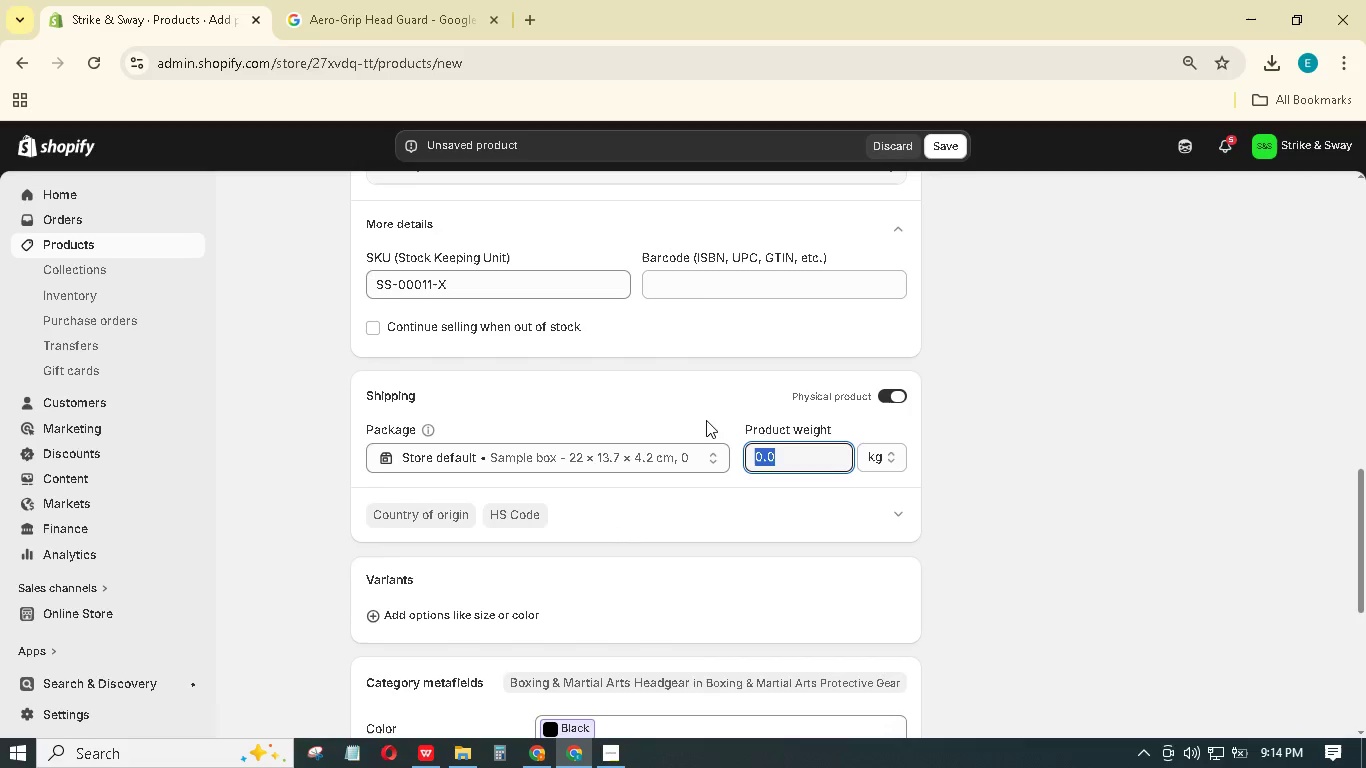 
key(Numpad1)
 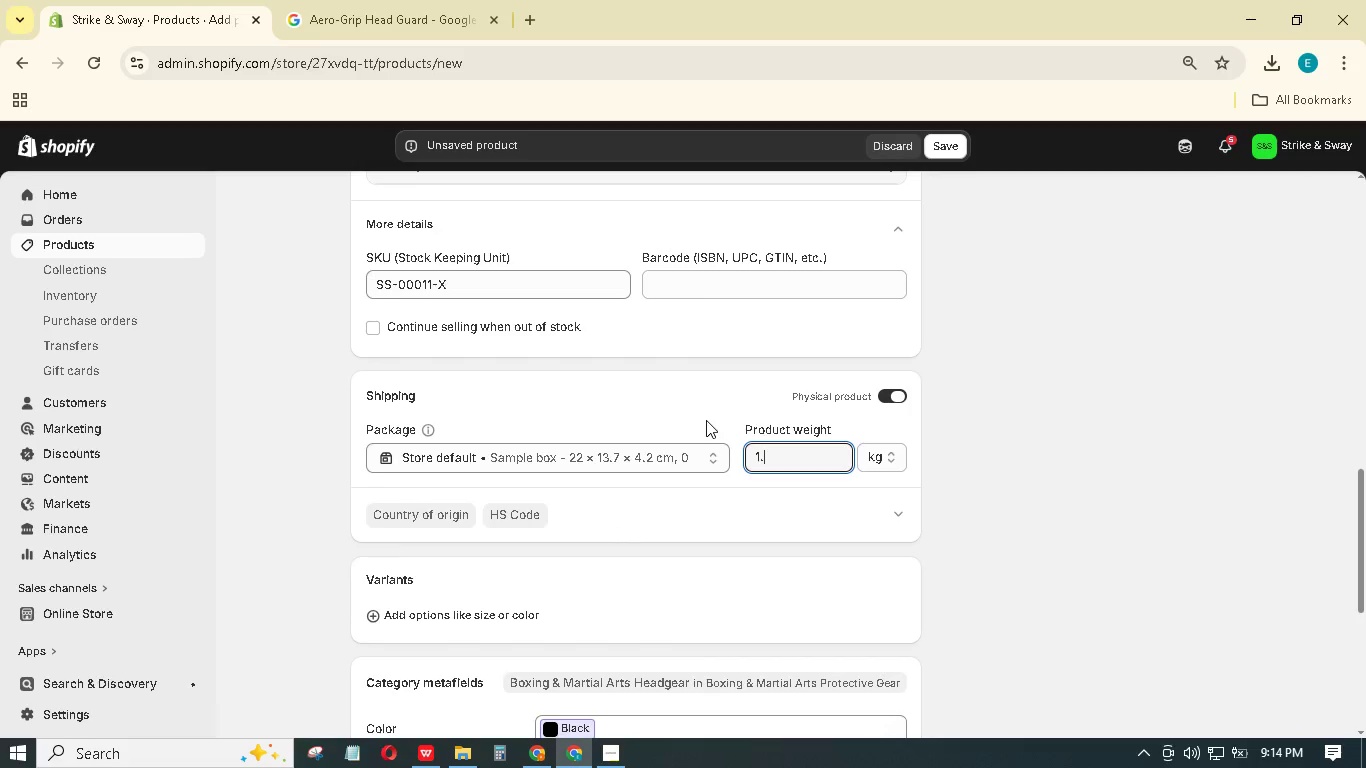 
key(NumpadDecimal)
 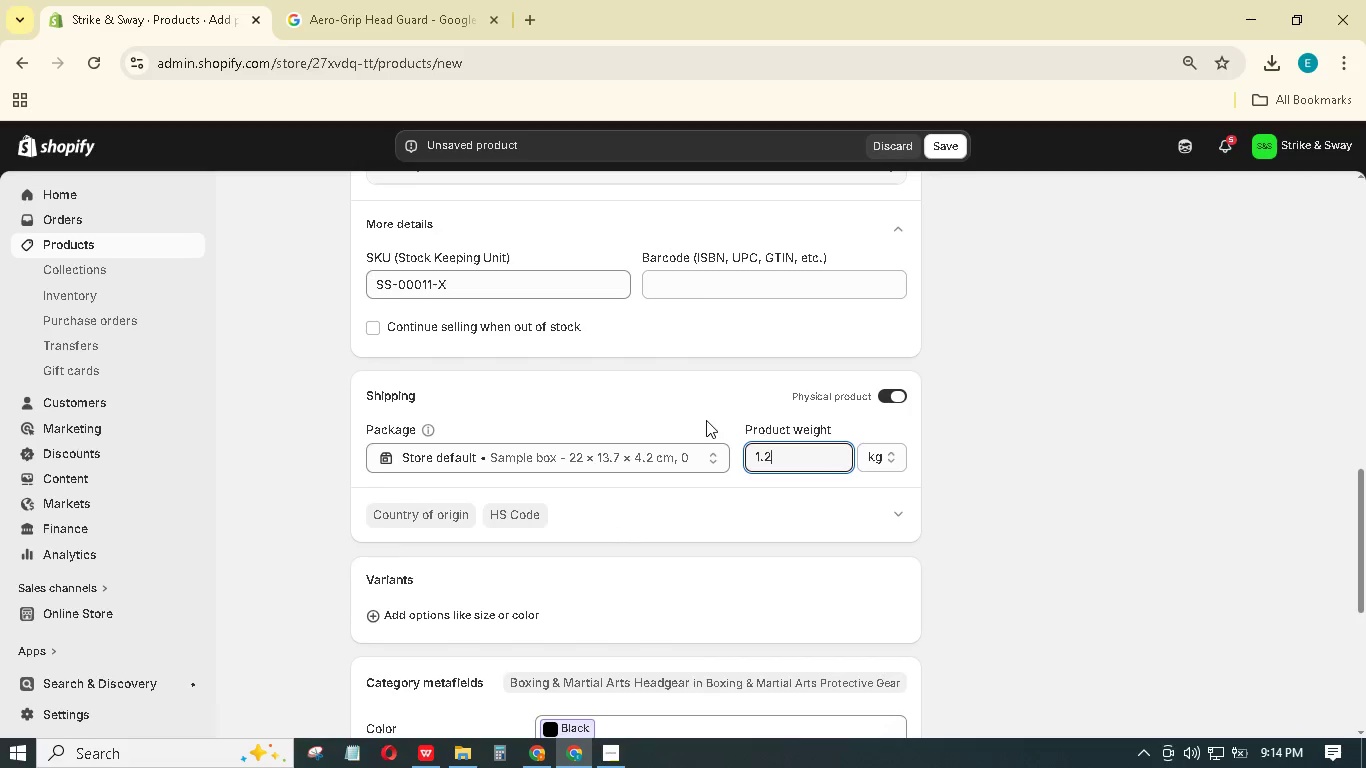 
key(Numpad2)
 